 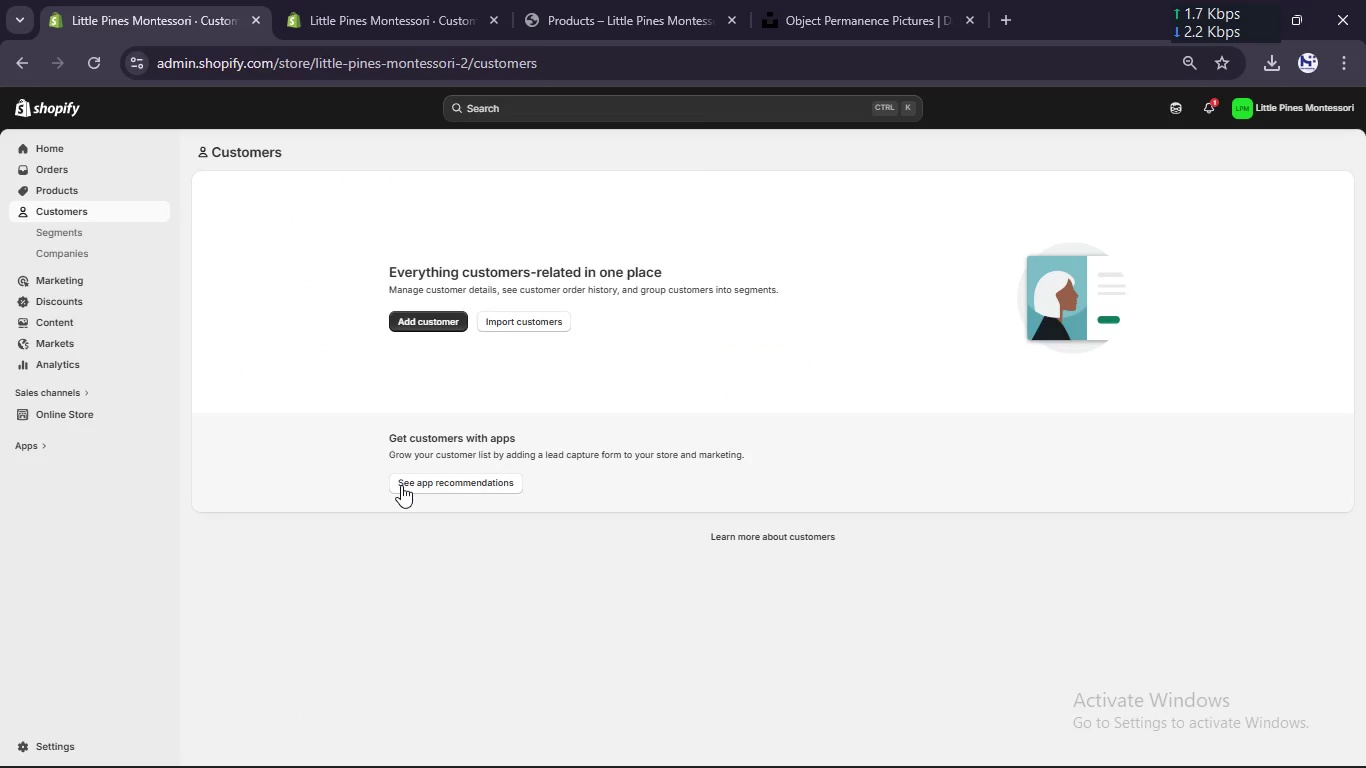 
scroll: coordinate [105, 348], scroll_direction: none, amount: 0.0
 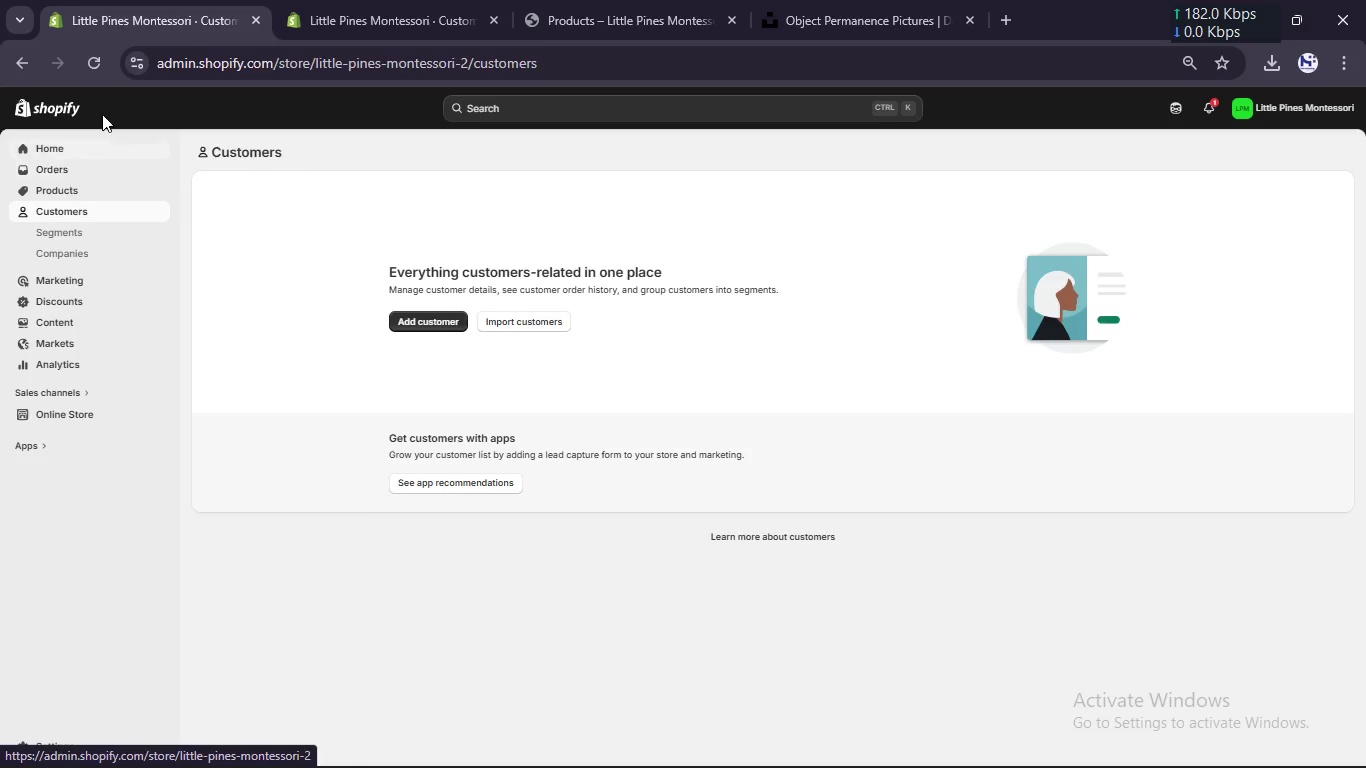 
left_click([547, 0])
 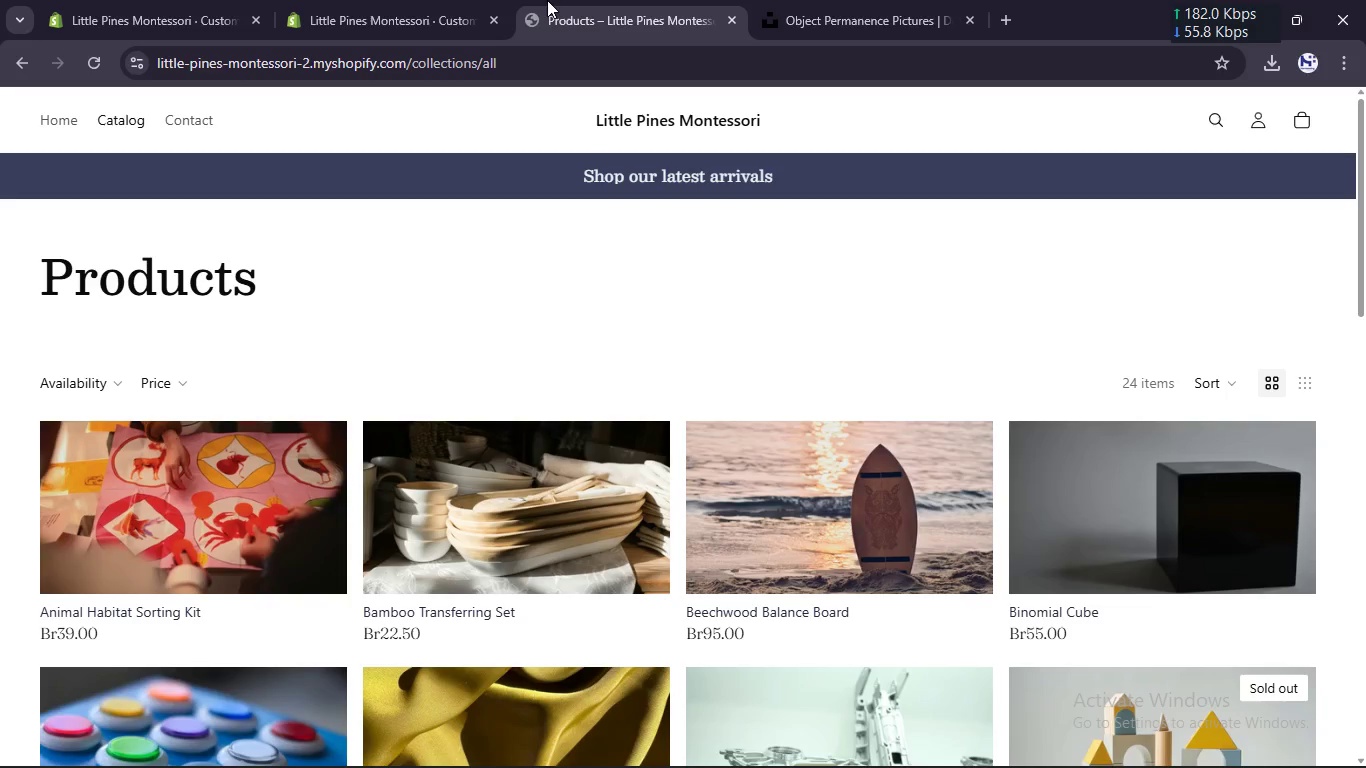 
double_click([547, 0])
 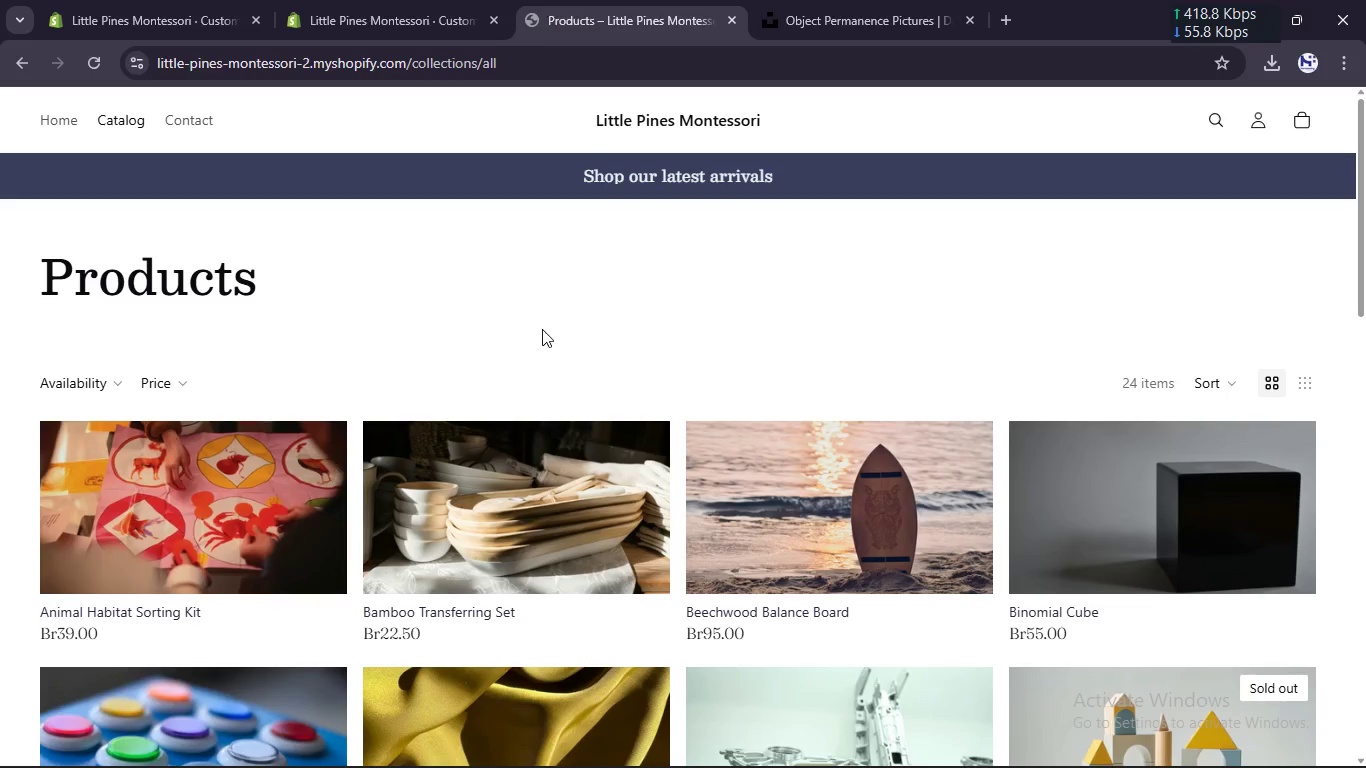 
scroll: coordinate [542, 329], scroll_direction: up, amount: 22.0
 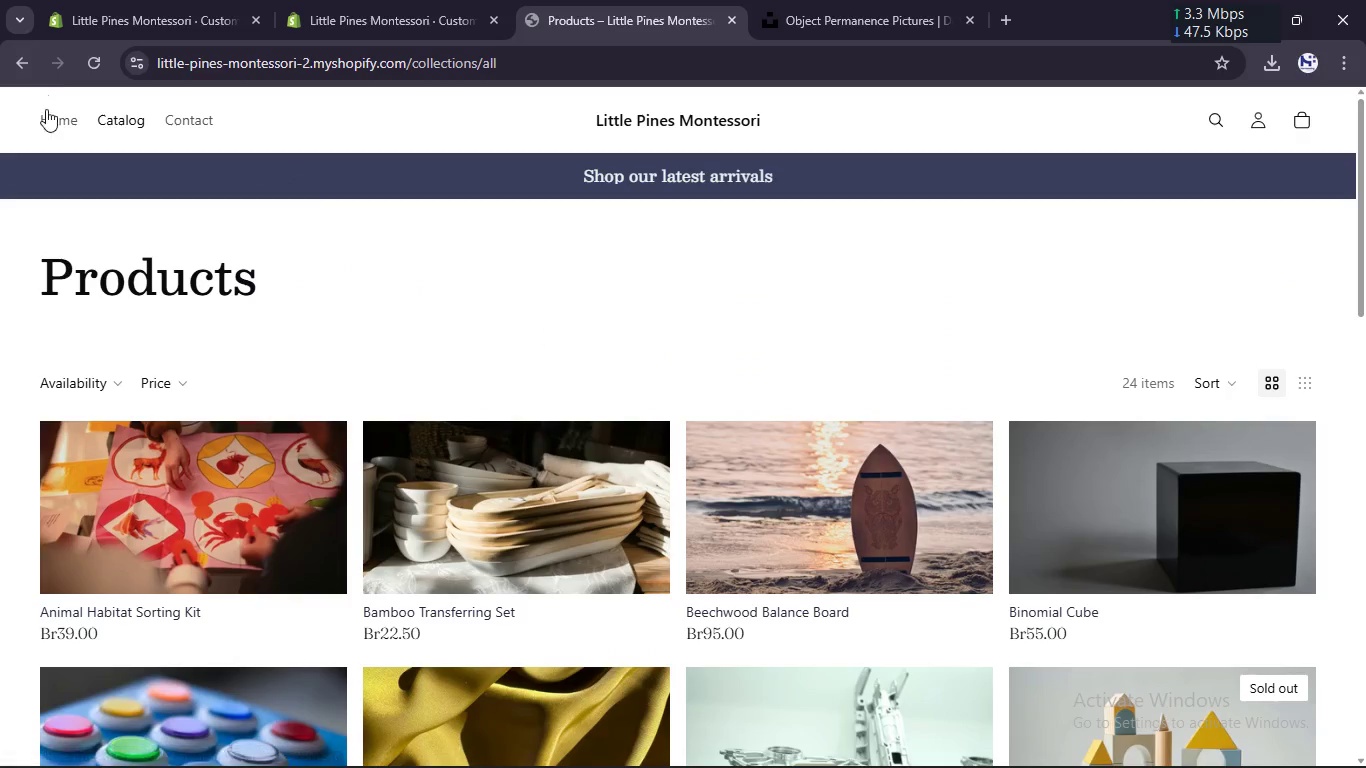 
left_click([46, 115])
 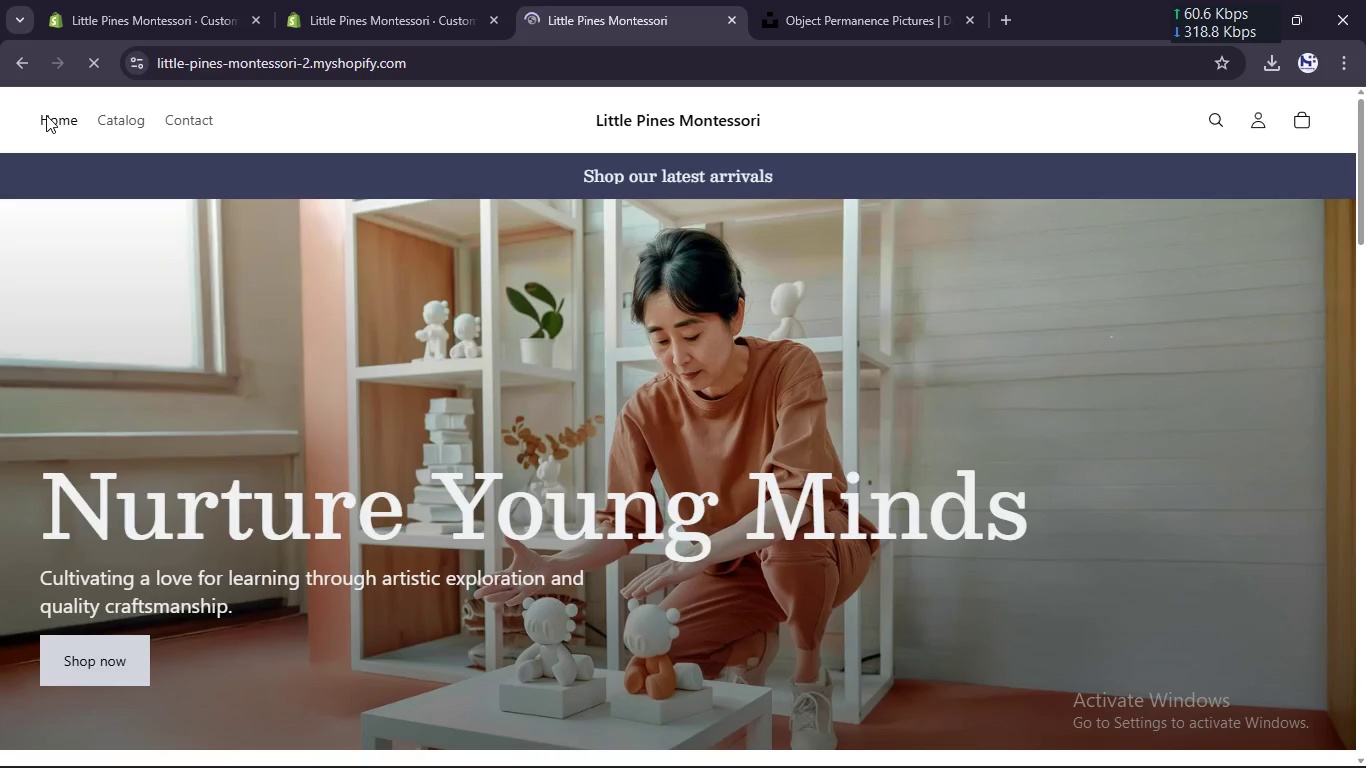 
scroll: coordinate [390, 451], scroll_direction: down, amount: 8.0
 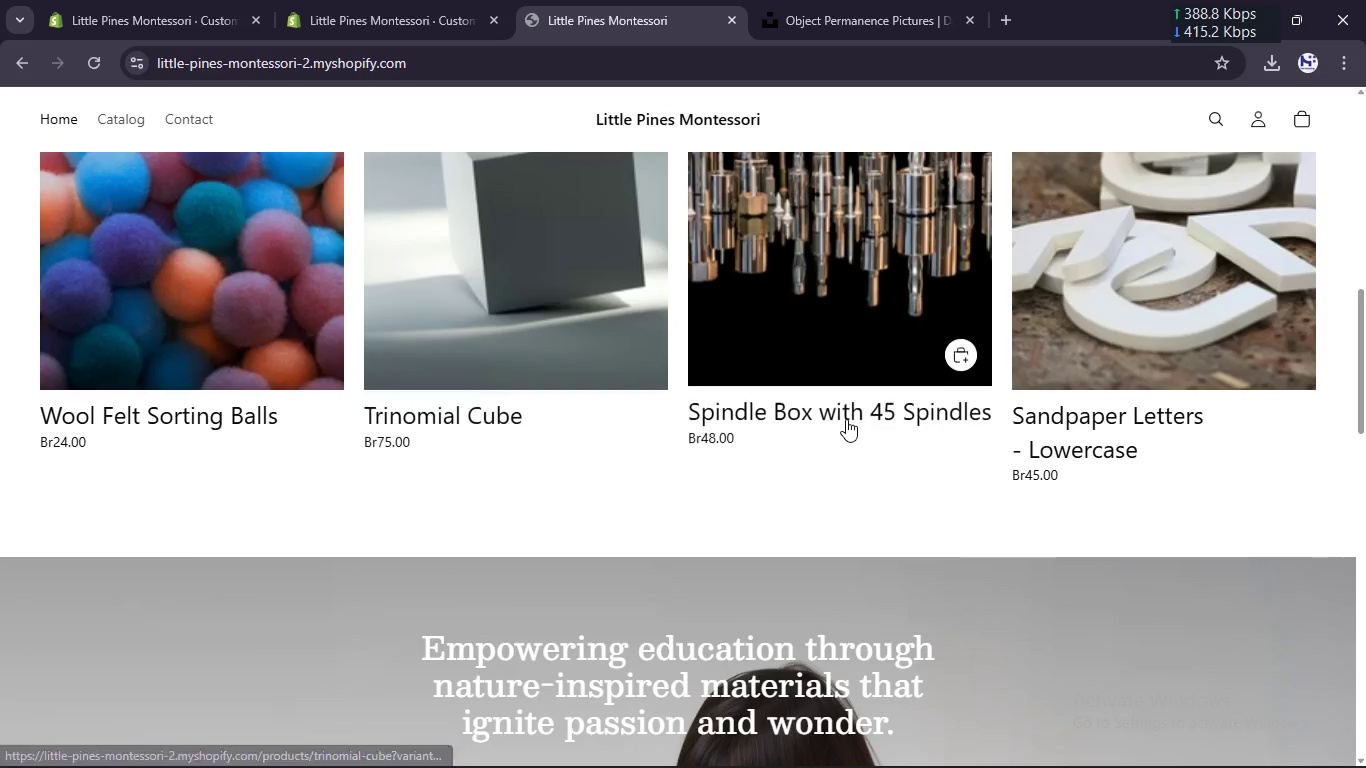 
scroll: coordinate [846, 419], scroll_direction: up, amount: 9.0
 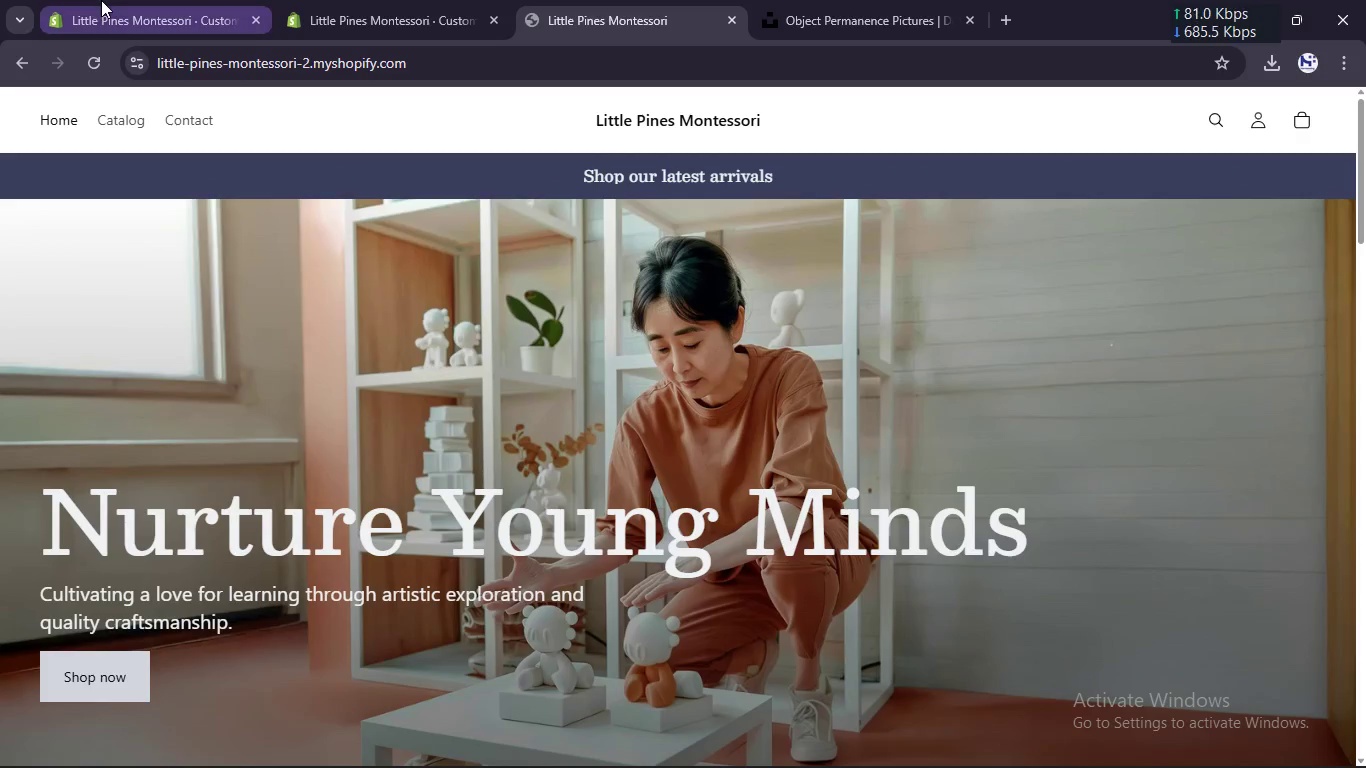 
left_click([101, 0])
 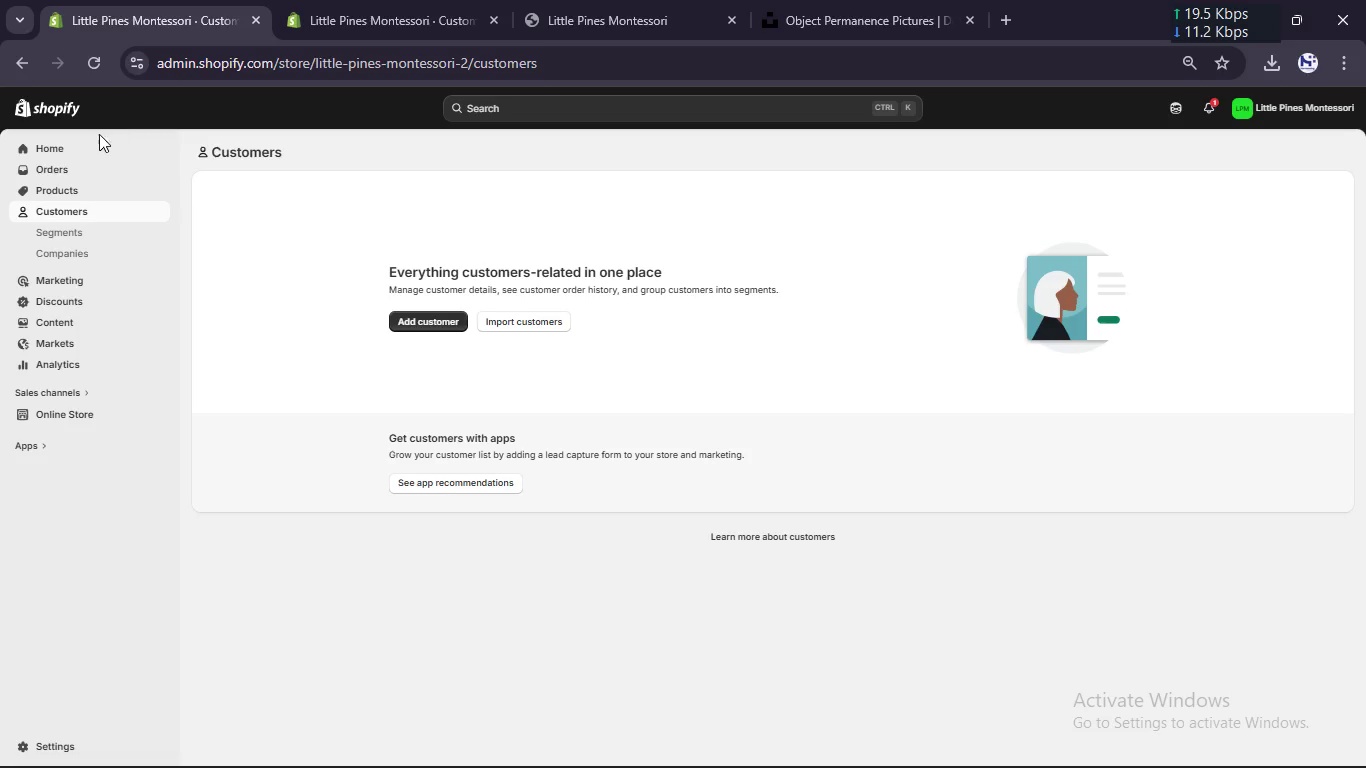 
wait(8.42)
 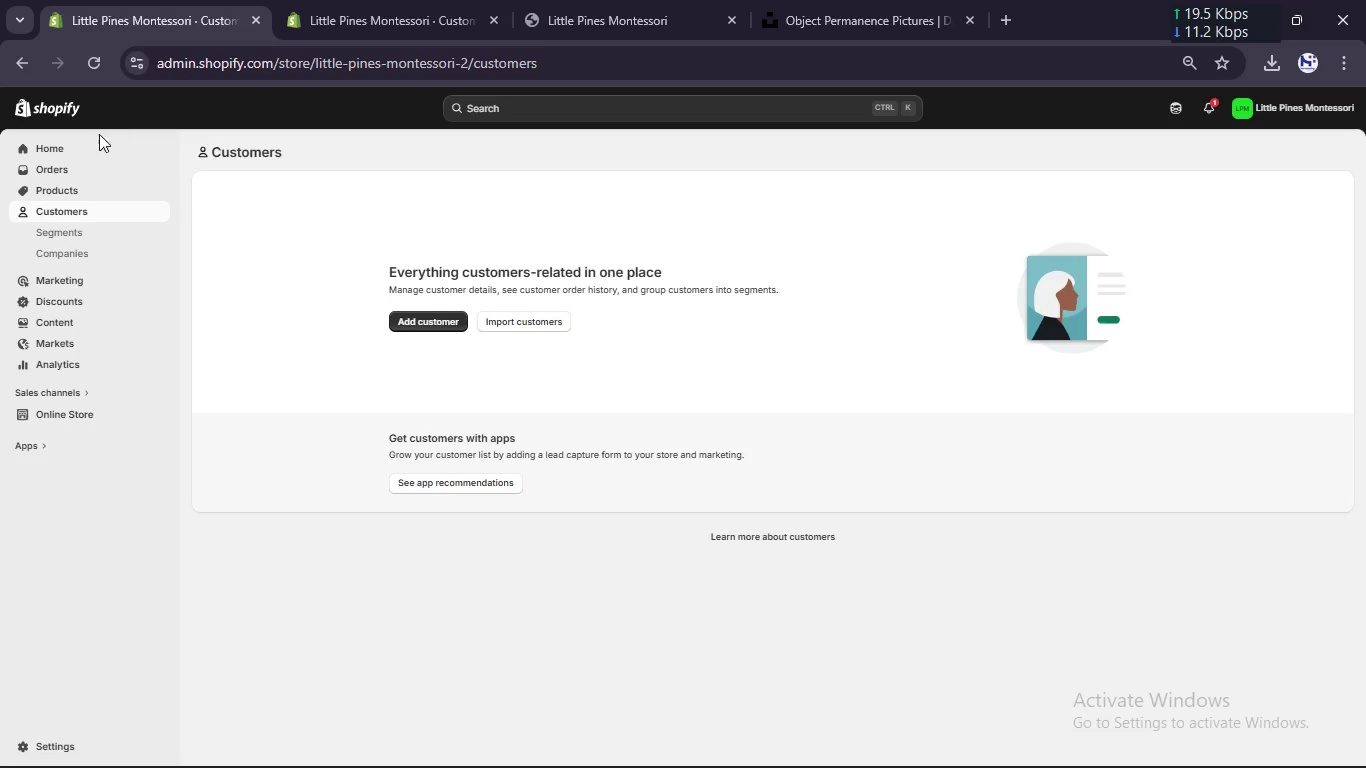 
left_click([59, 740])
 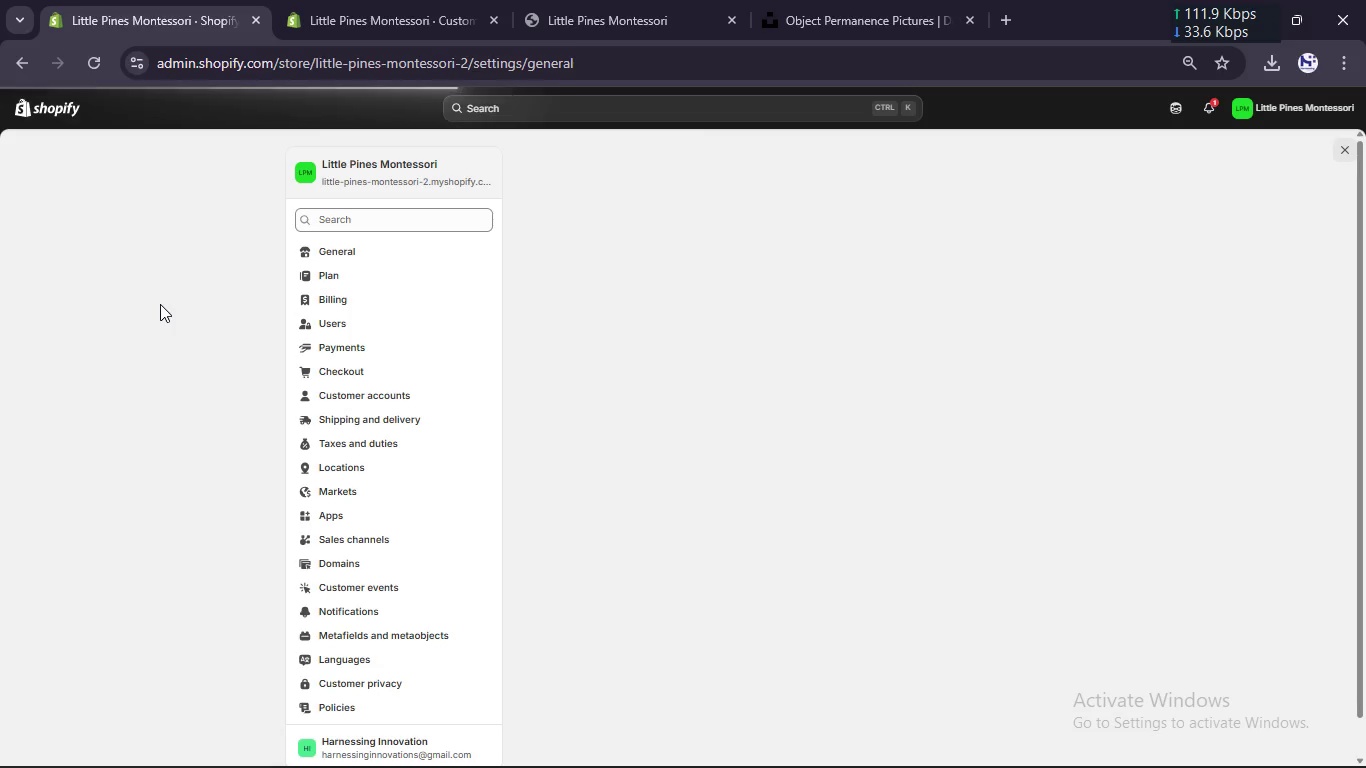 
scroll: coordinate [437, 491], scroll_direction: up, amount: 5.0
 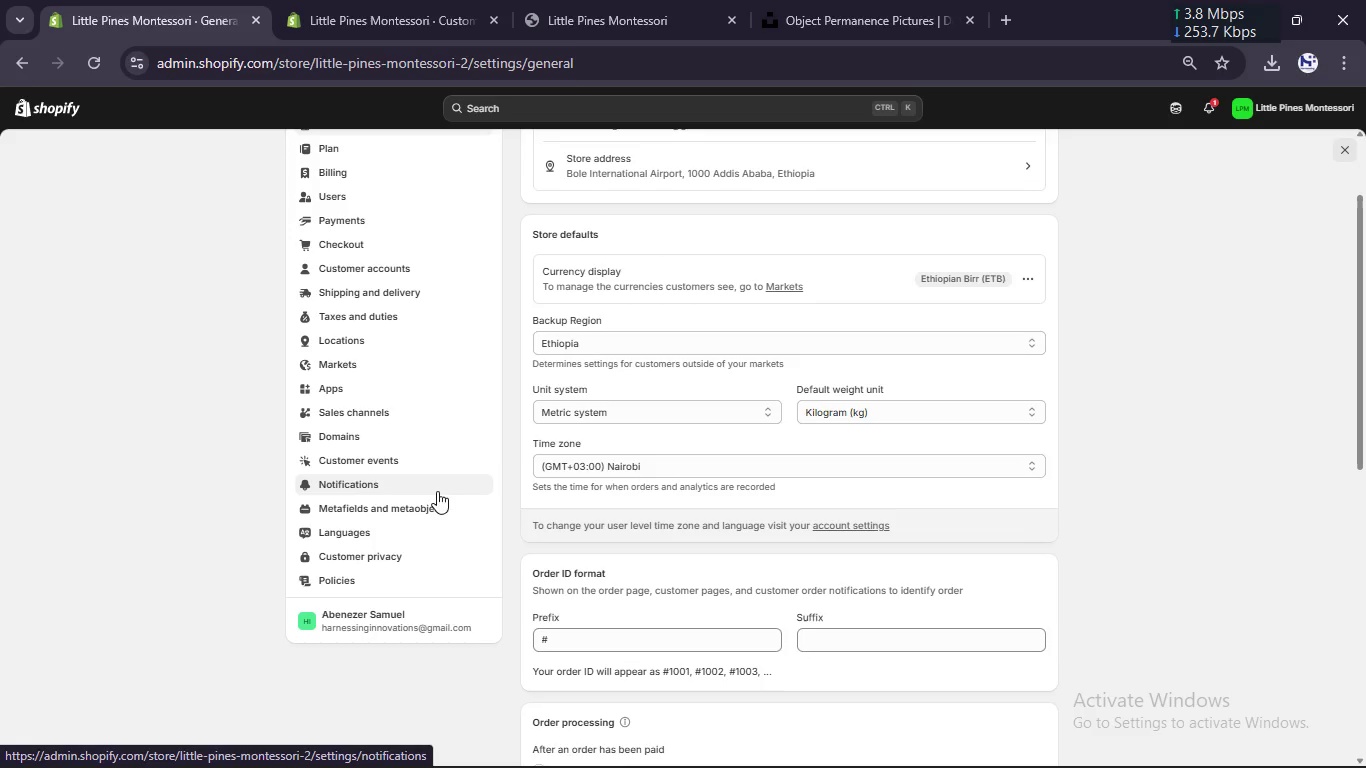 
scroll: coordinate [748, 496], scroll_direction: down, amount: 4.0
 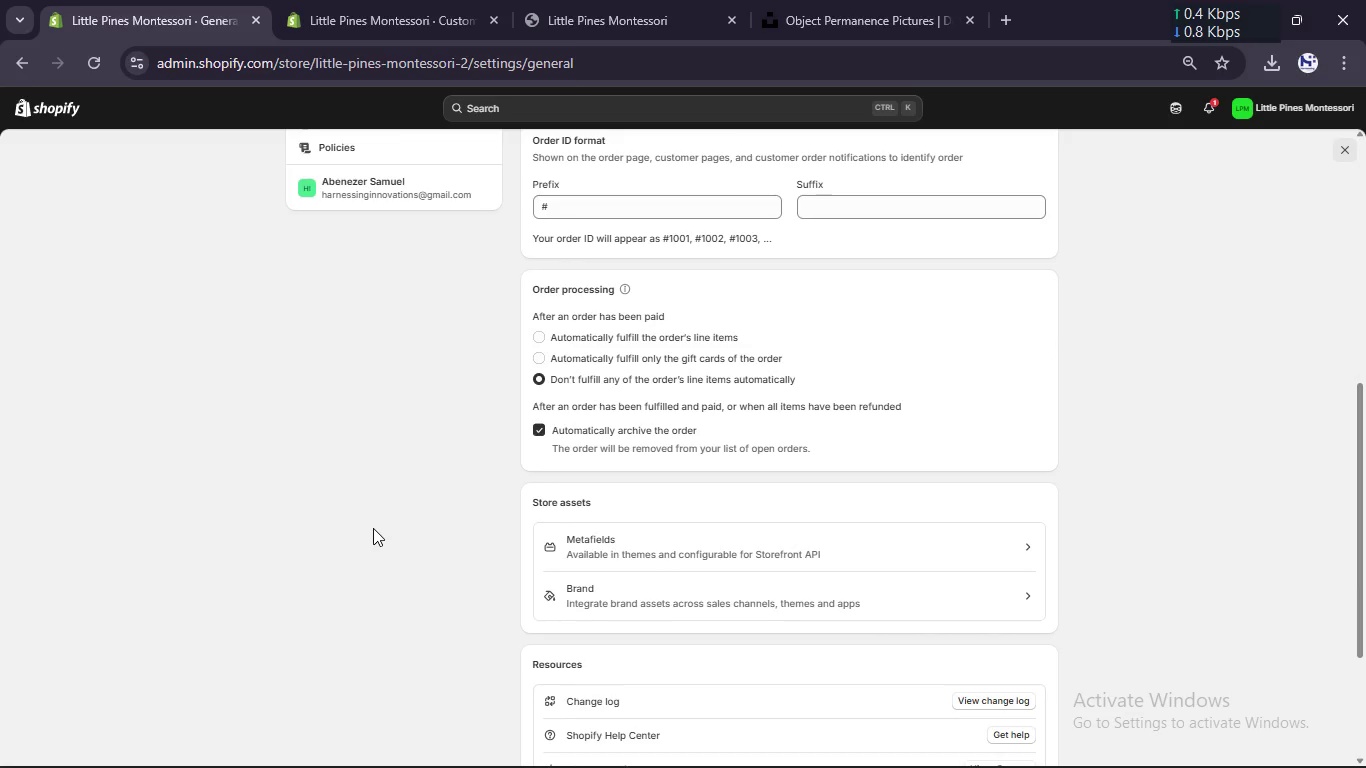 
scroll: coordinate [373, 528], scroll_direction: up, amount: 18.0
 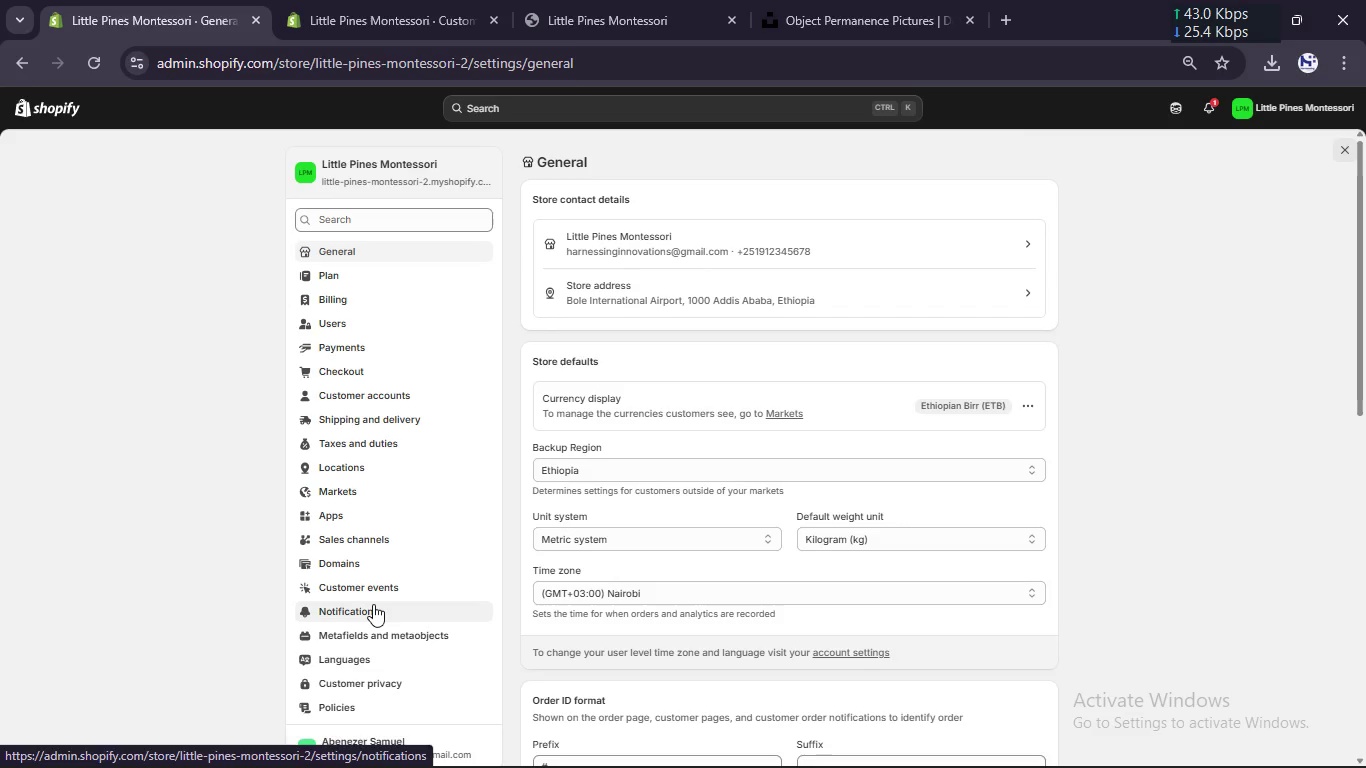 
mouse_move([403, 499])
 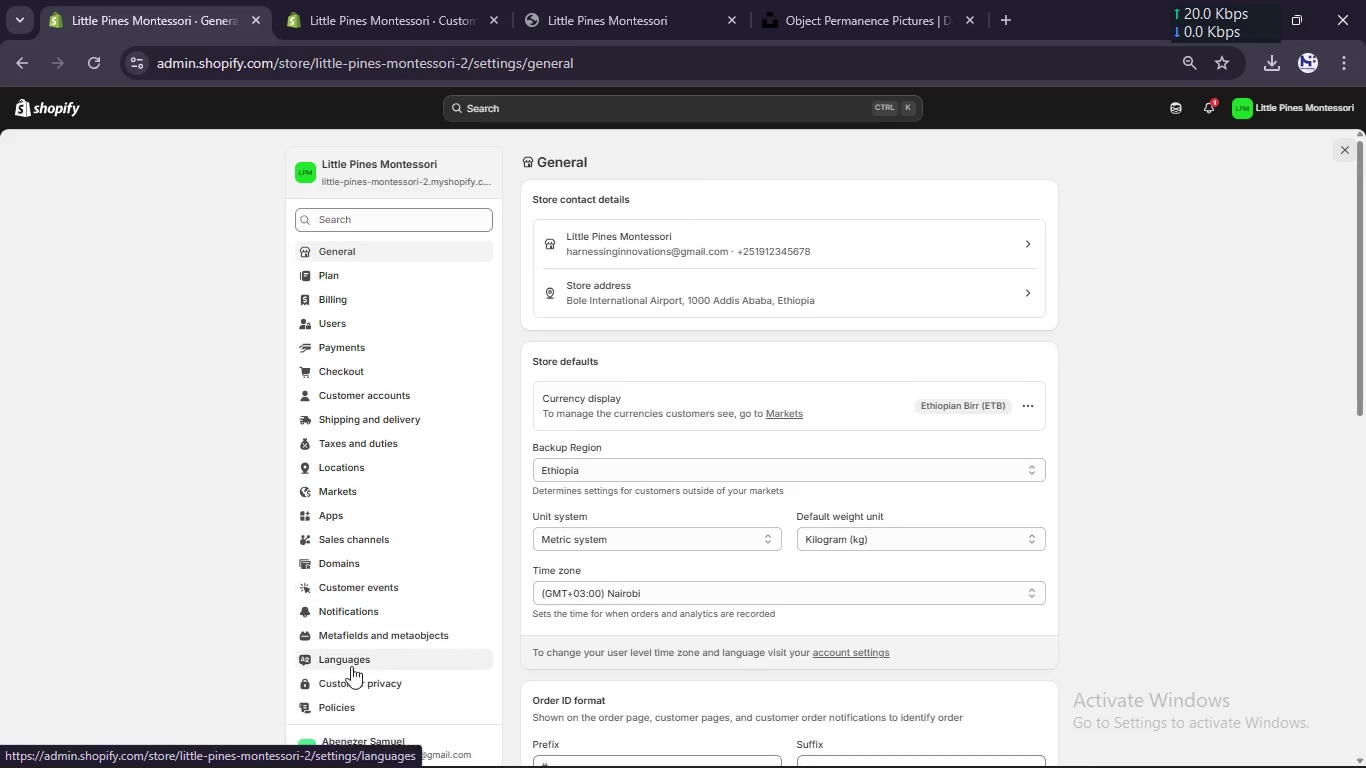 
left_click([347, 709])
 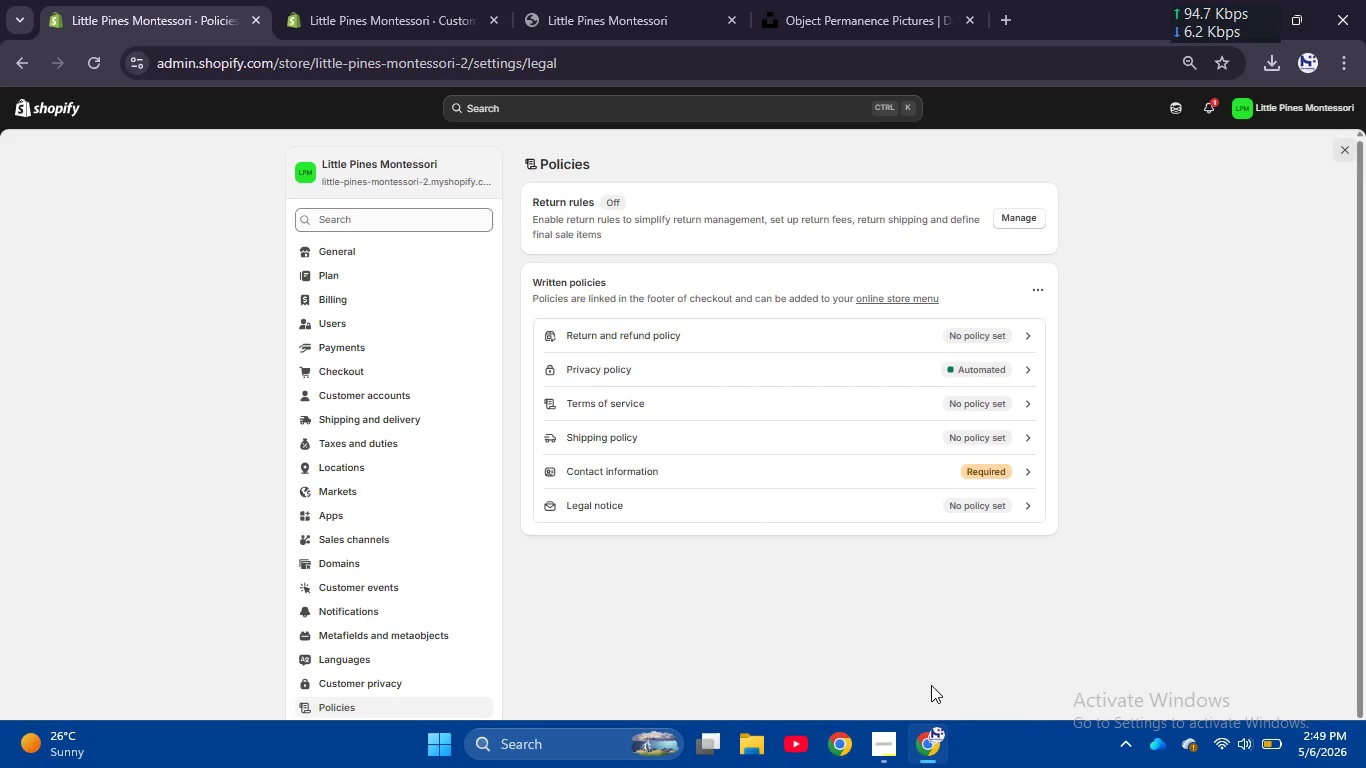 
wait(6.0)
 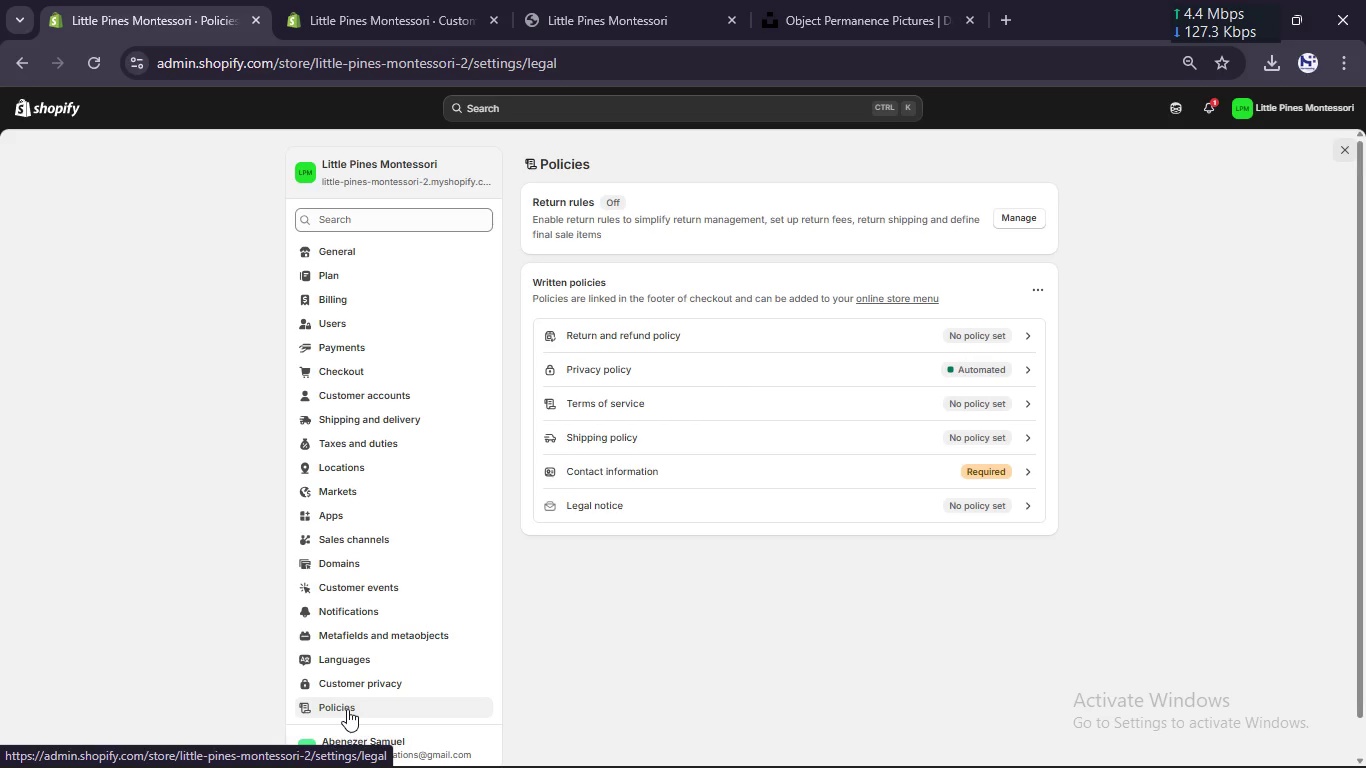 
left_click([886, 0])
 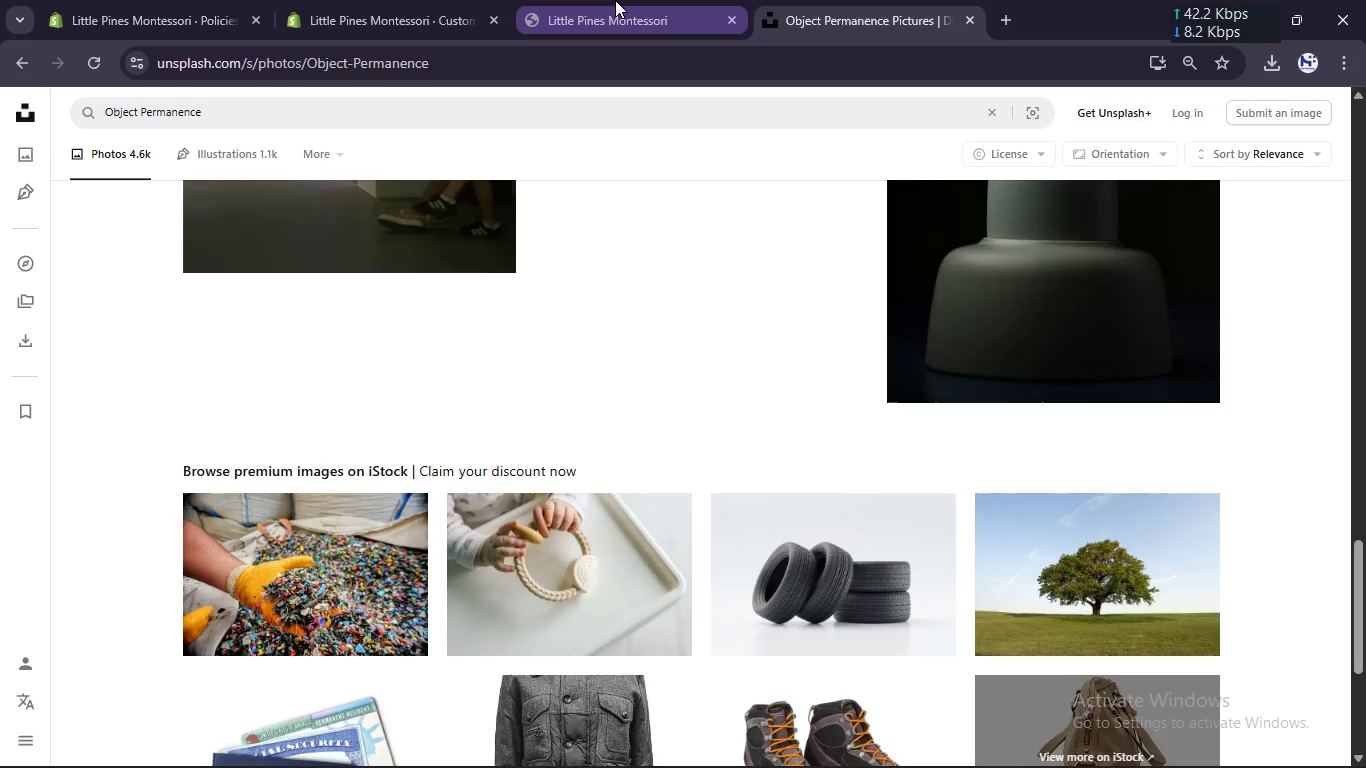 
left_click([615, 0])
 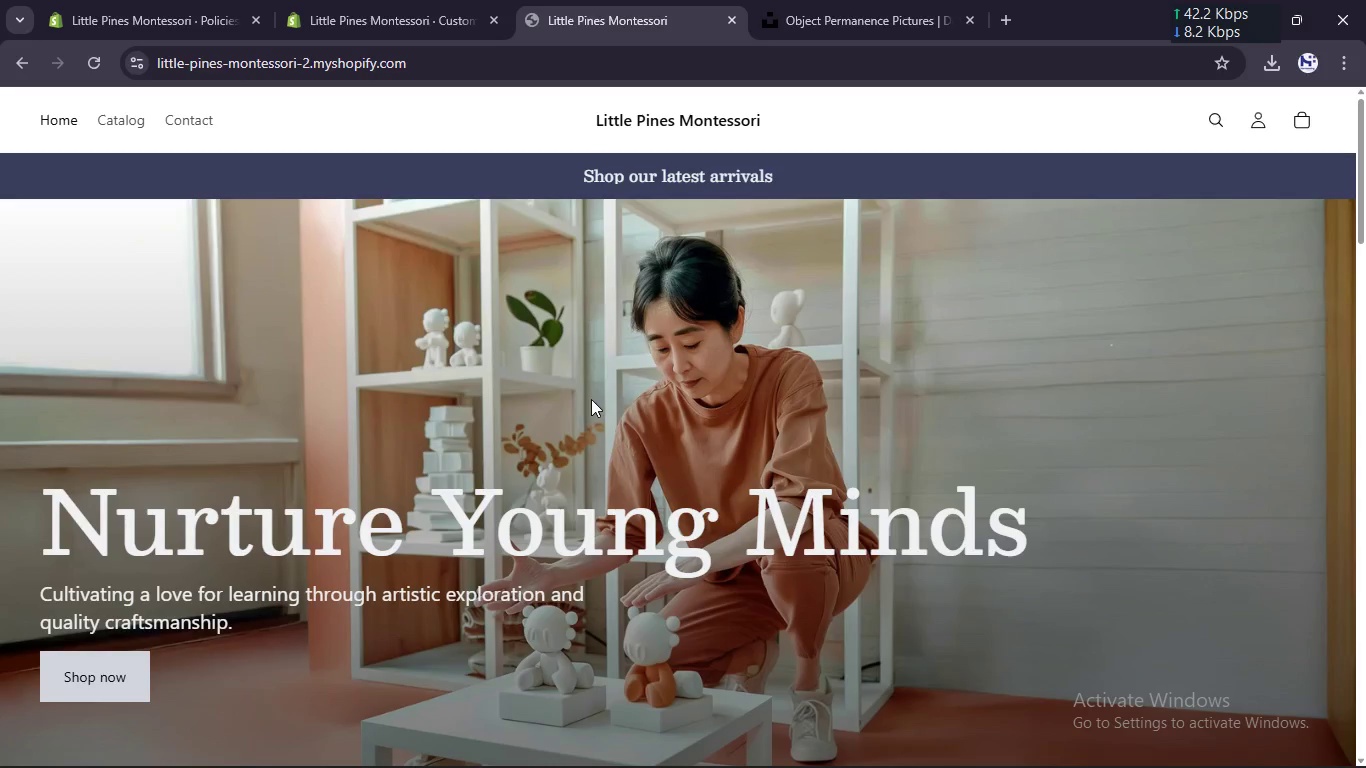 
scroll: coordinate [591, 399], scroll_direction: up, amount: 6.0
 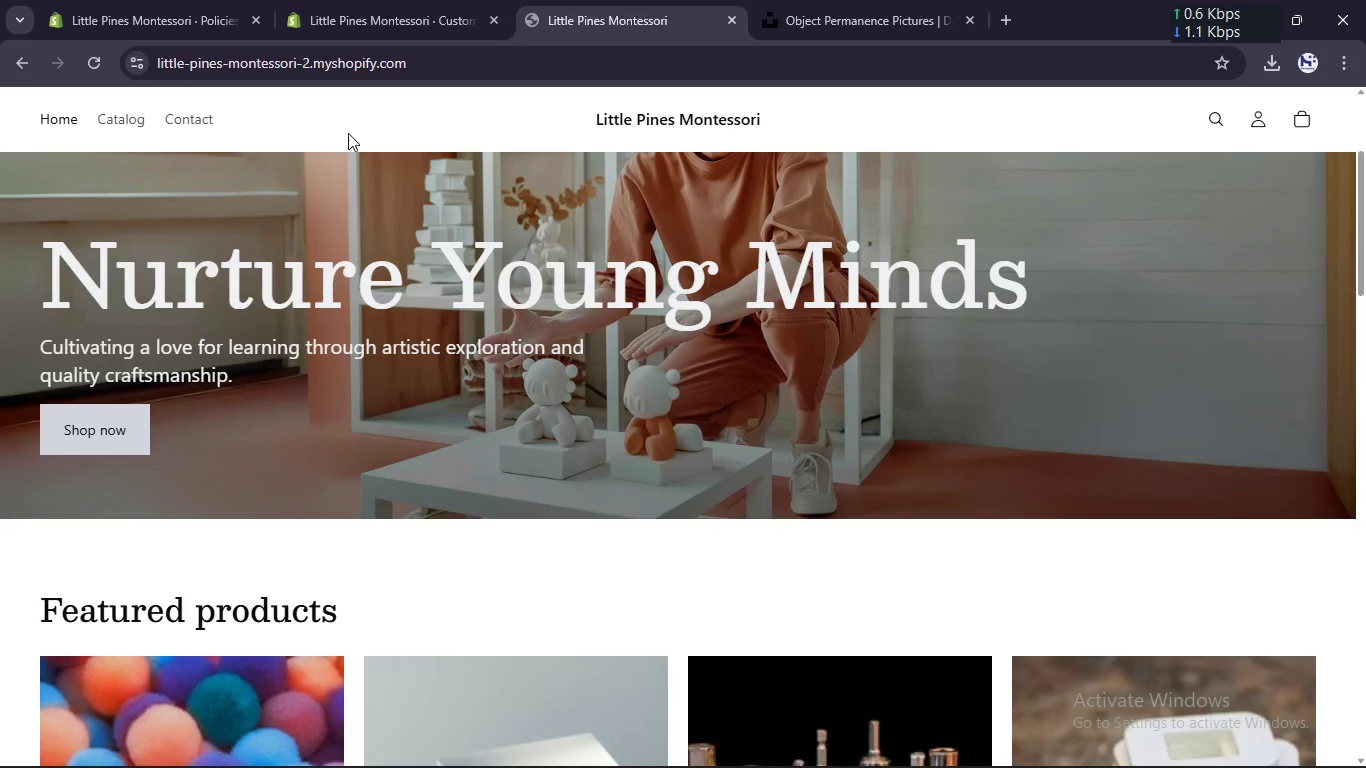 
left_click([358, 0])
 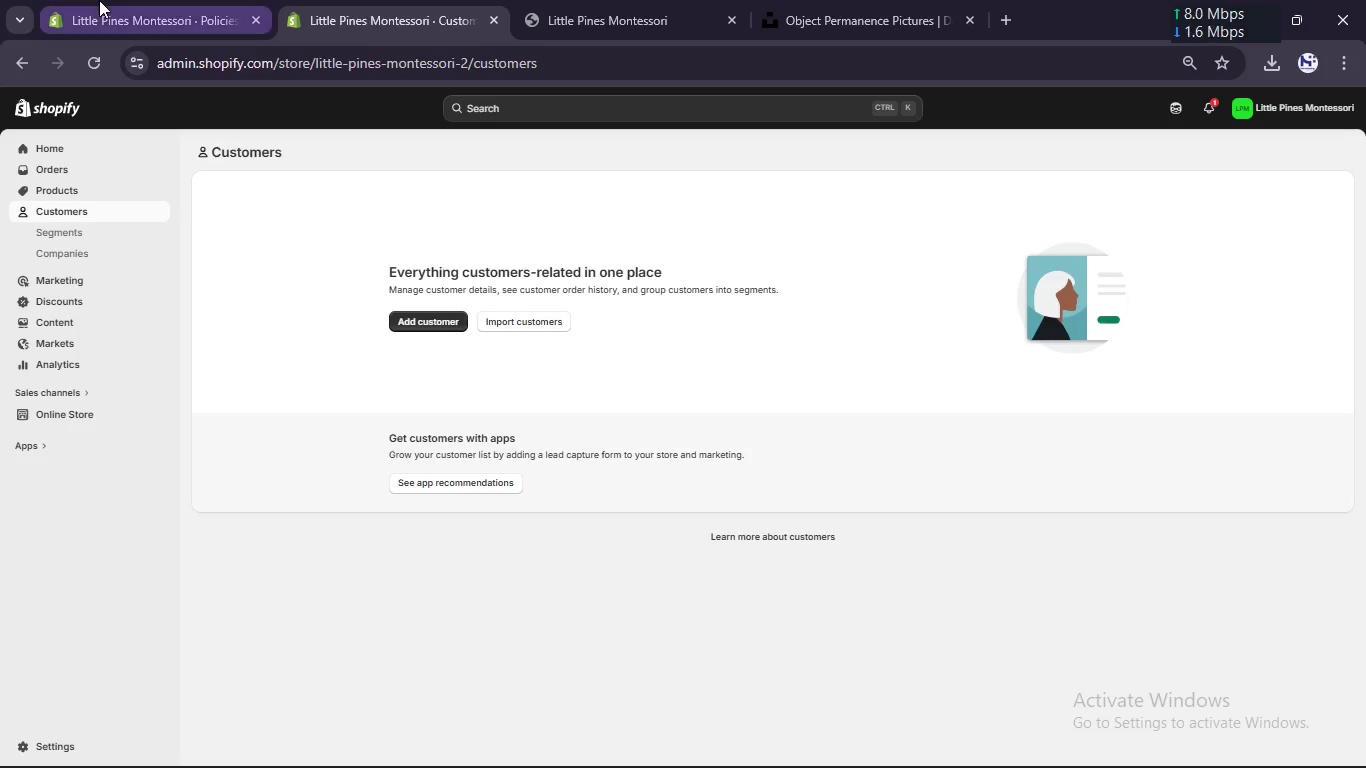 
left_click([99, 0])
 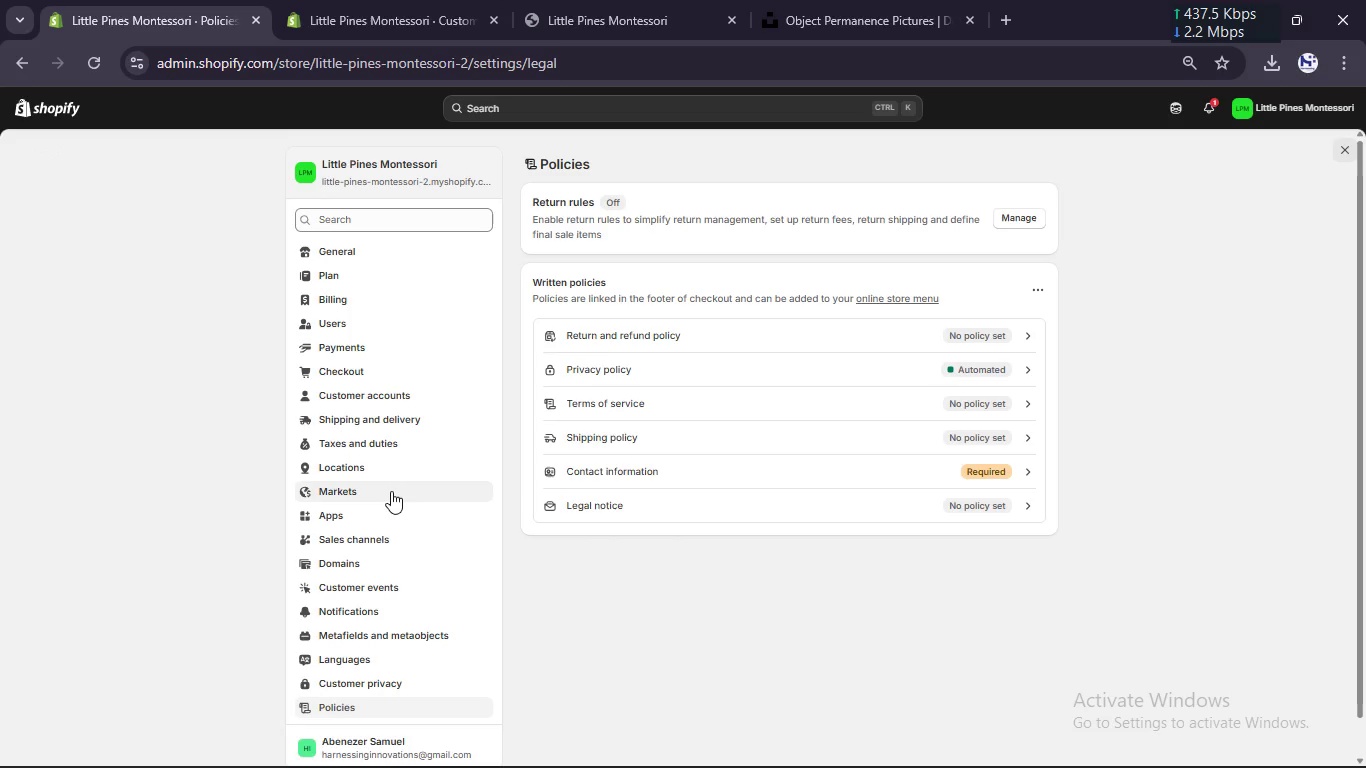 
scroll: coordinate [391, 491], scroll_direction: up, amount: 7.0
 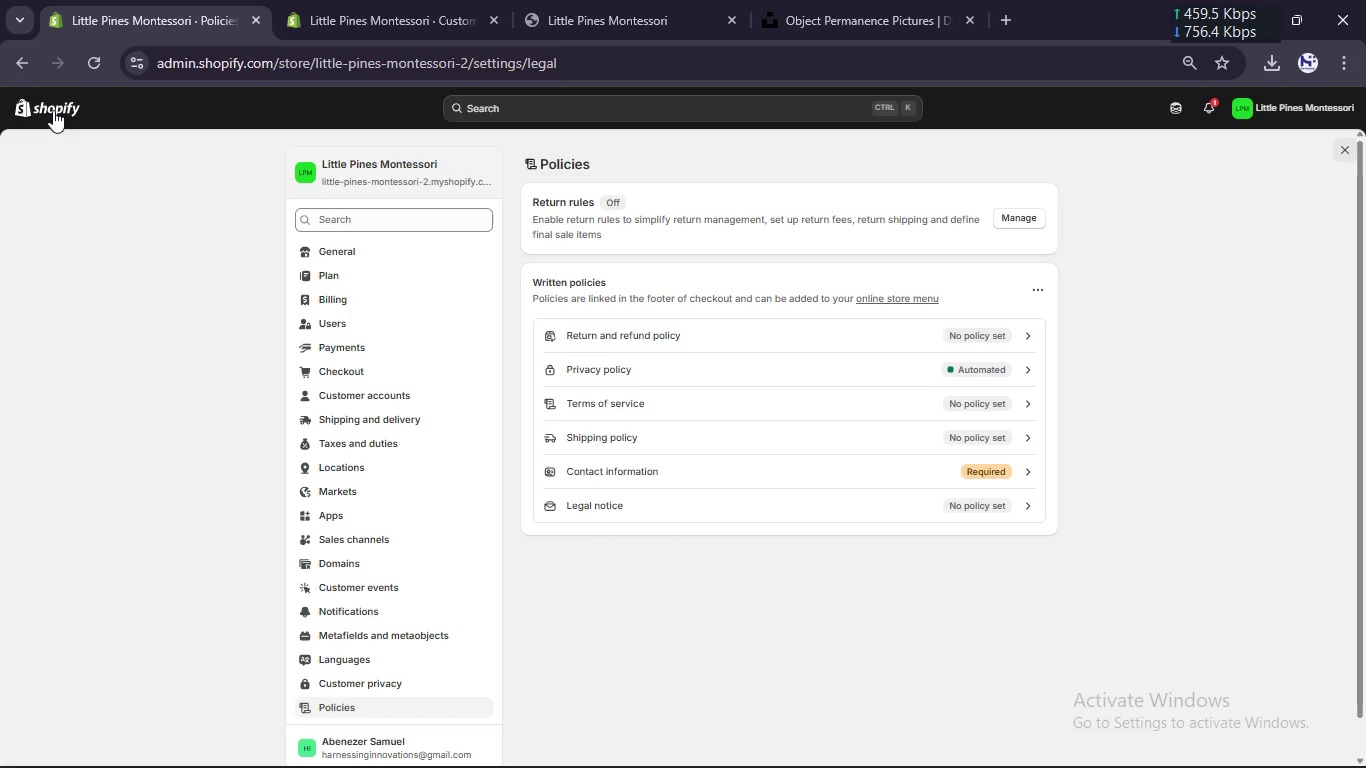 
left_click([53, 110])
 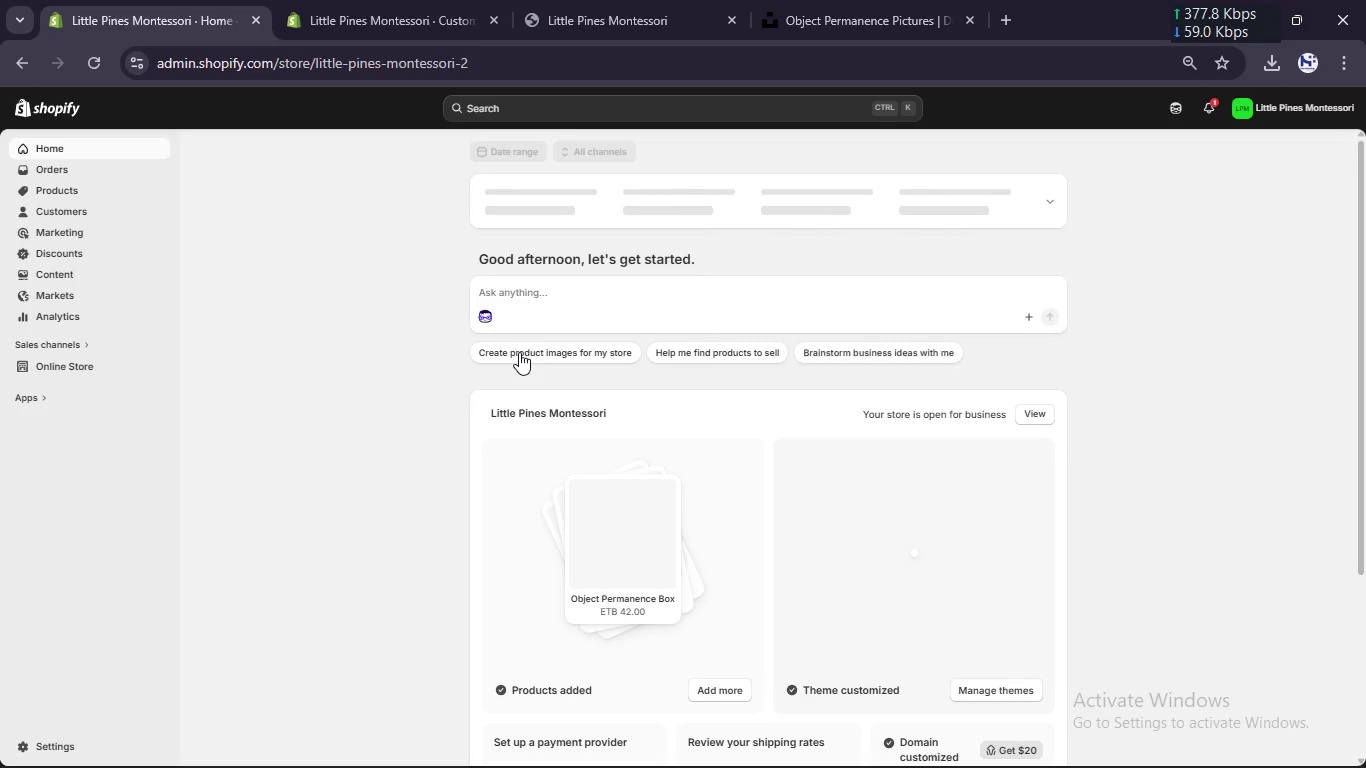 
scroll: coordinate [386, 425], scroll_direction: up, amount: 1.0
 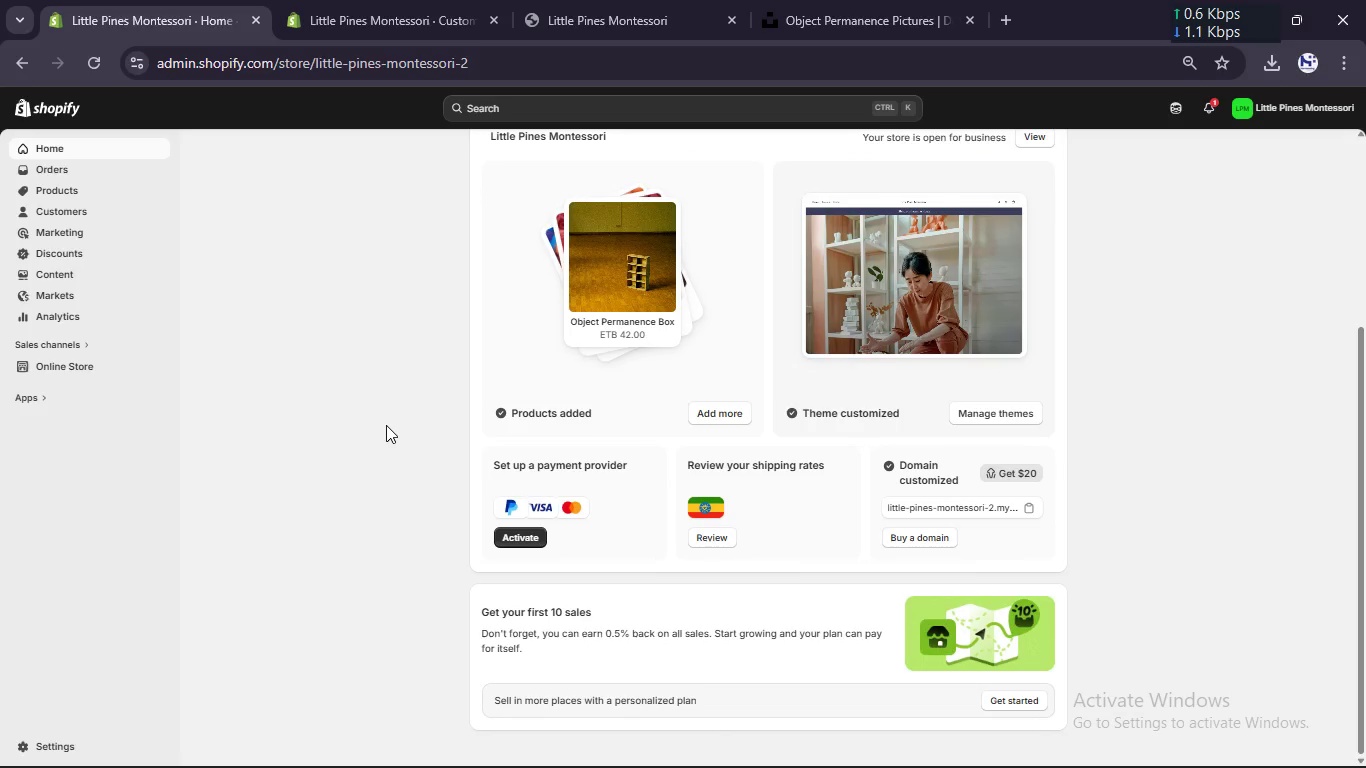 
wait(5.01)
 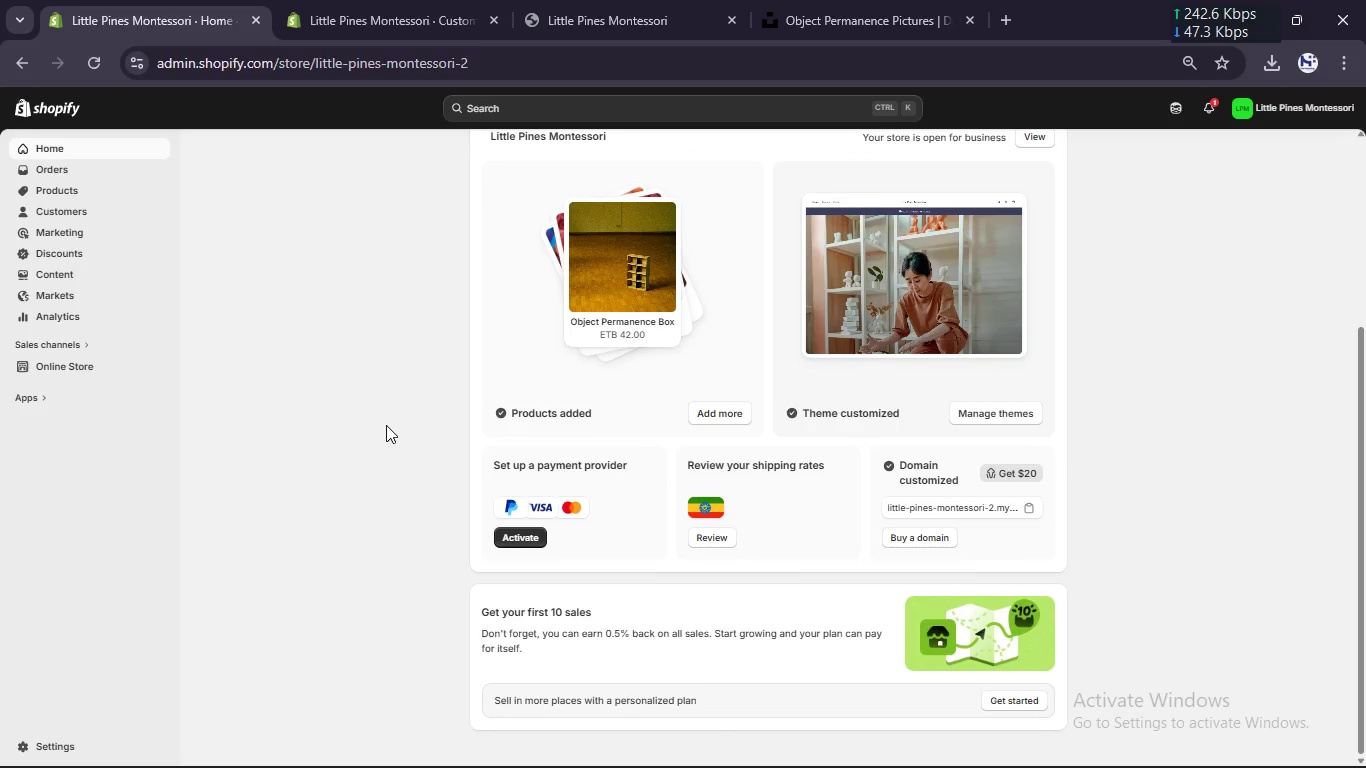 
scroll: coordinate [785, 325], scroll_direction: up, amount: 14.0
 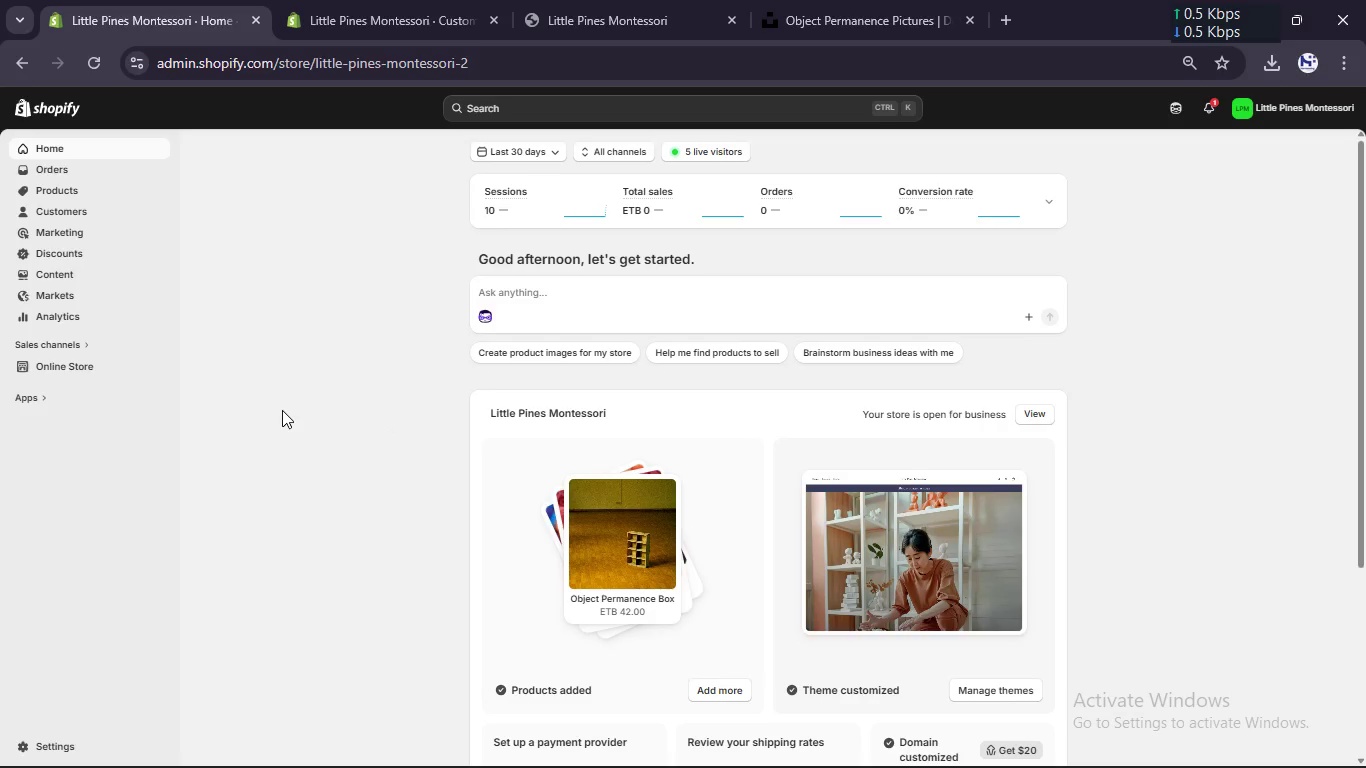 
left_click([357, 294])
 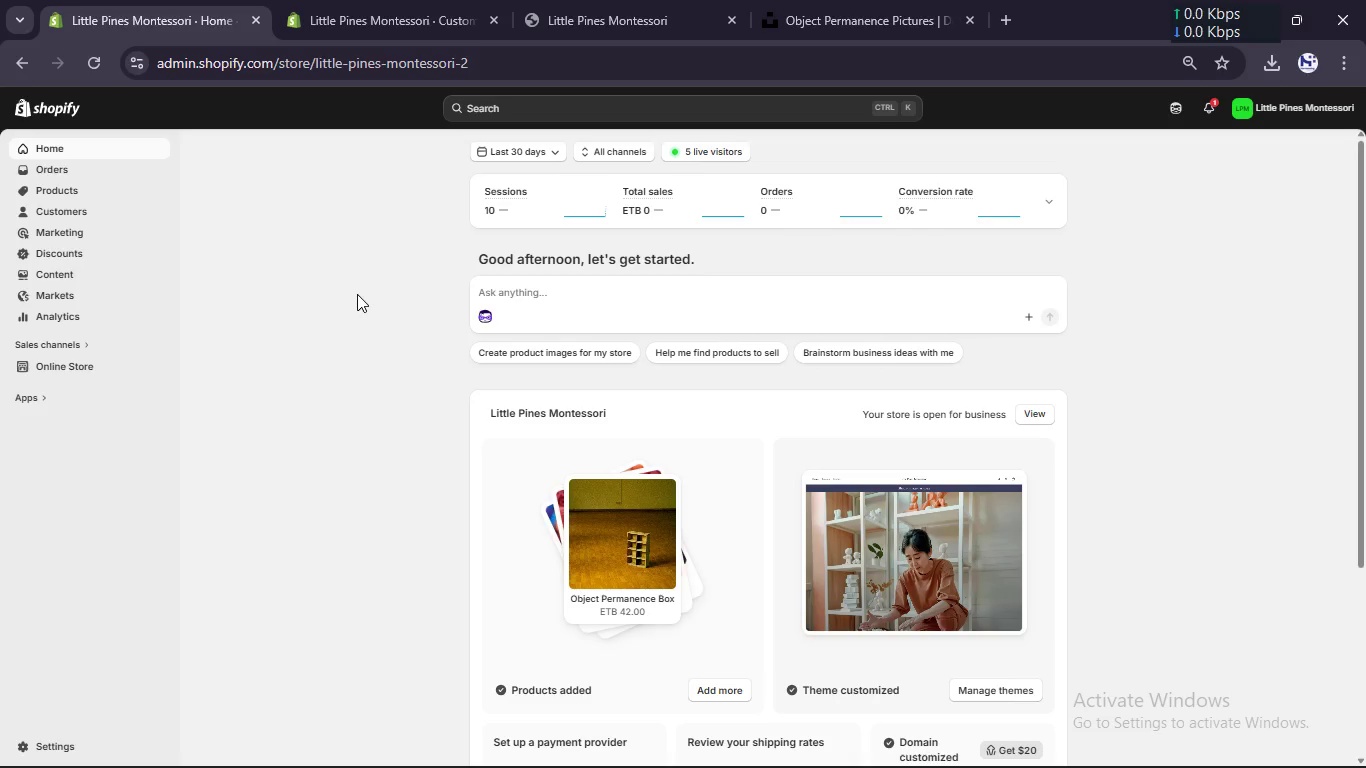 
scroll: coordinate [357, 294], scroll_direction: up, amount: 8.0
 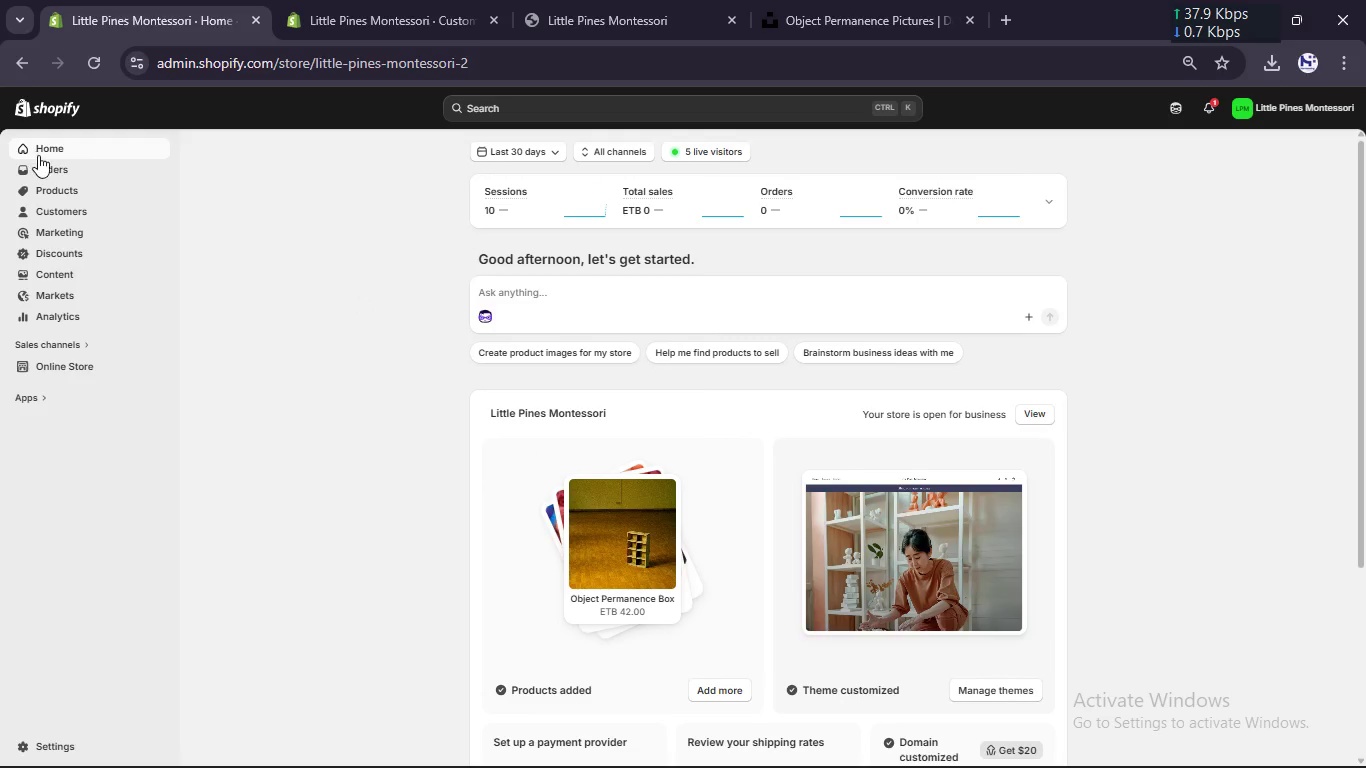 
left_click([39, 166])
 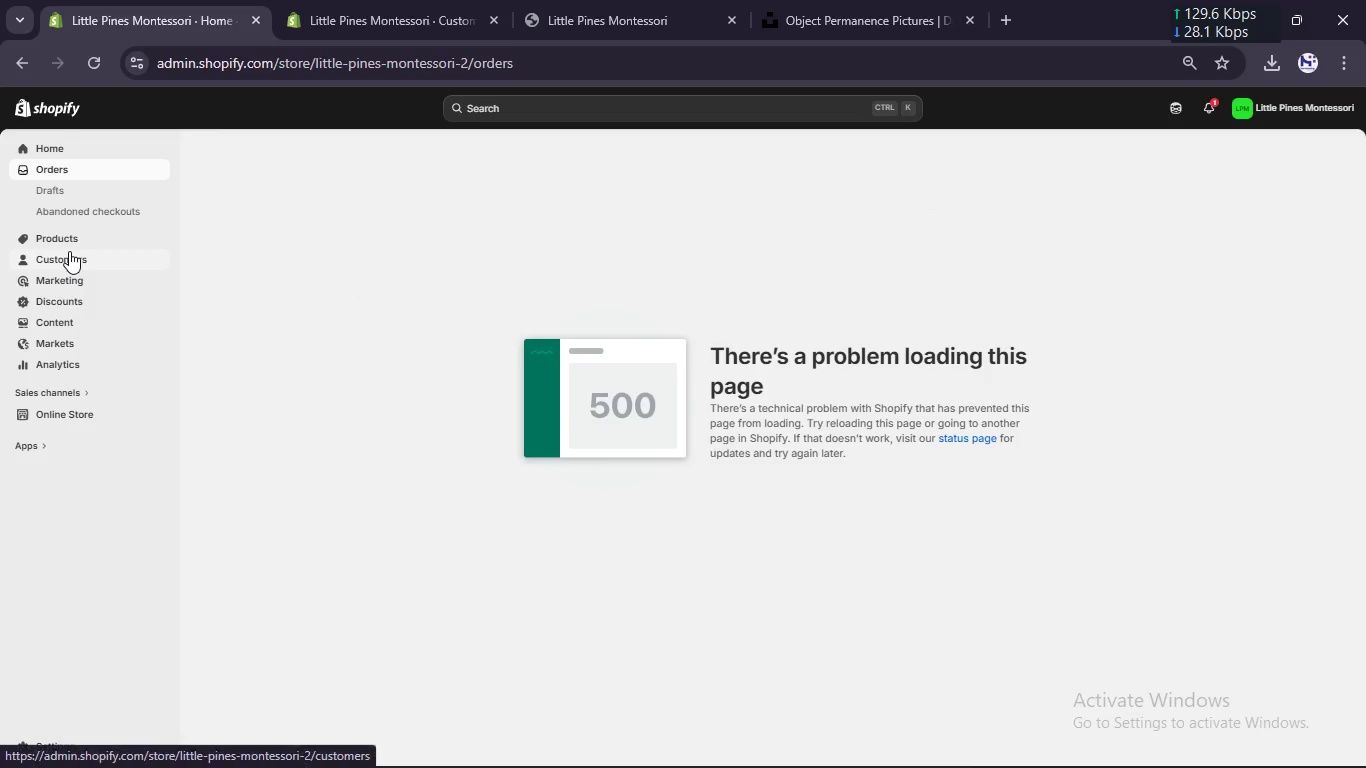 
left_click([69, 251])
 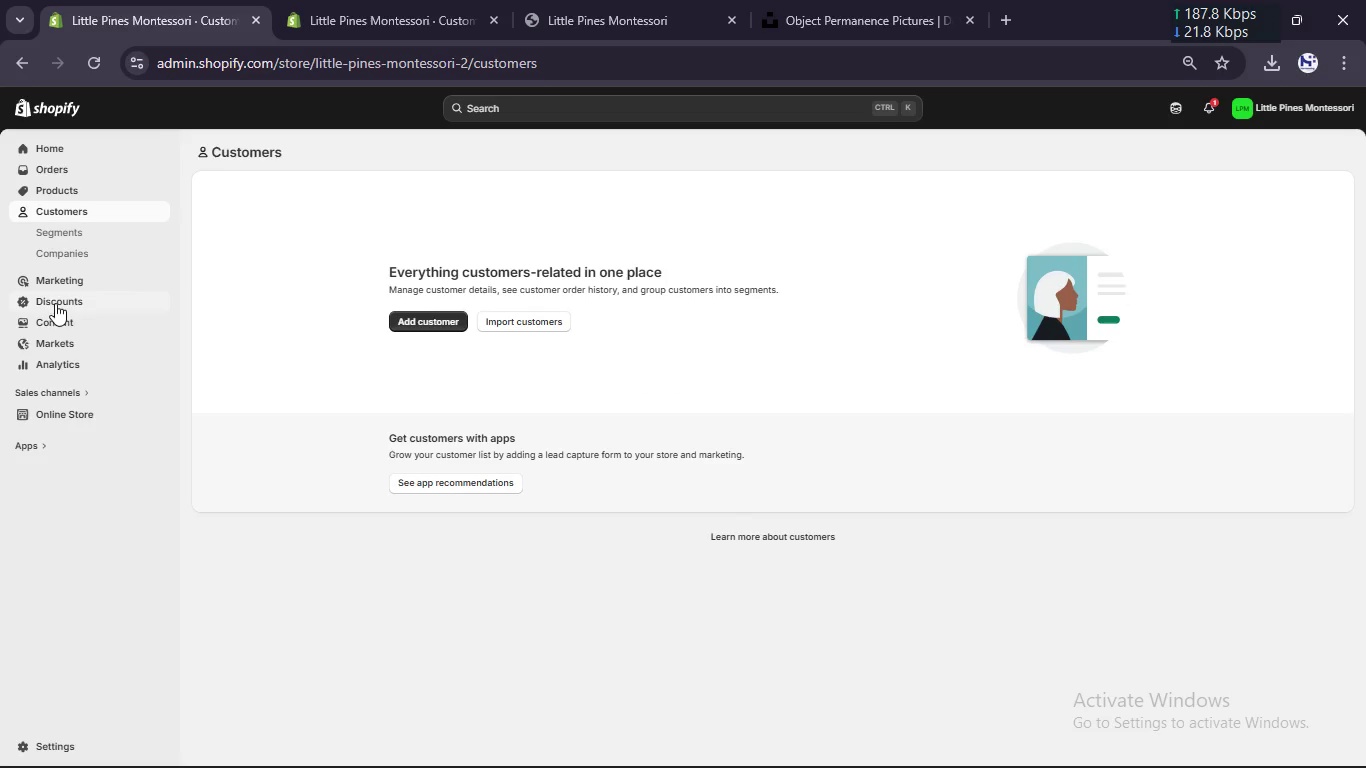 
left_click([63, 284])
 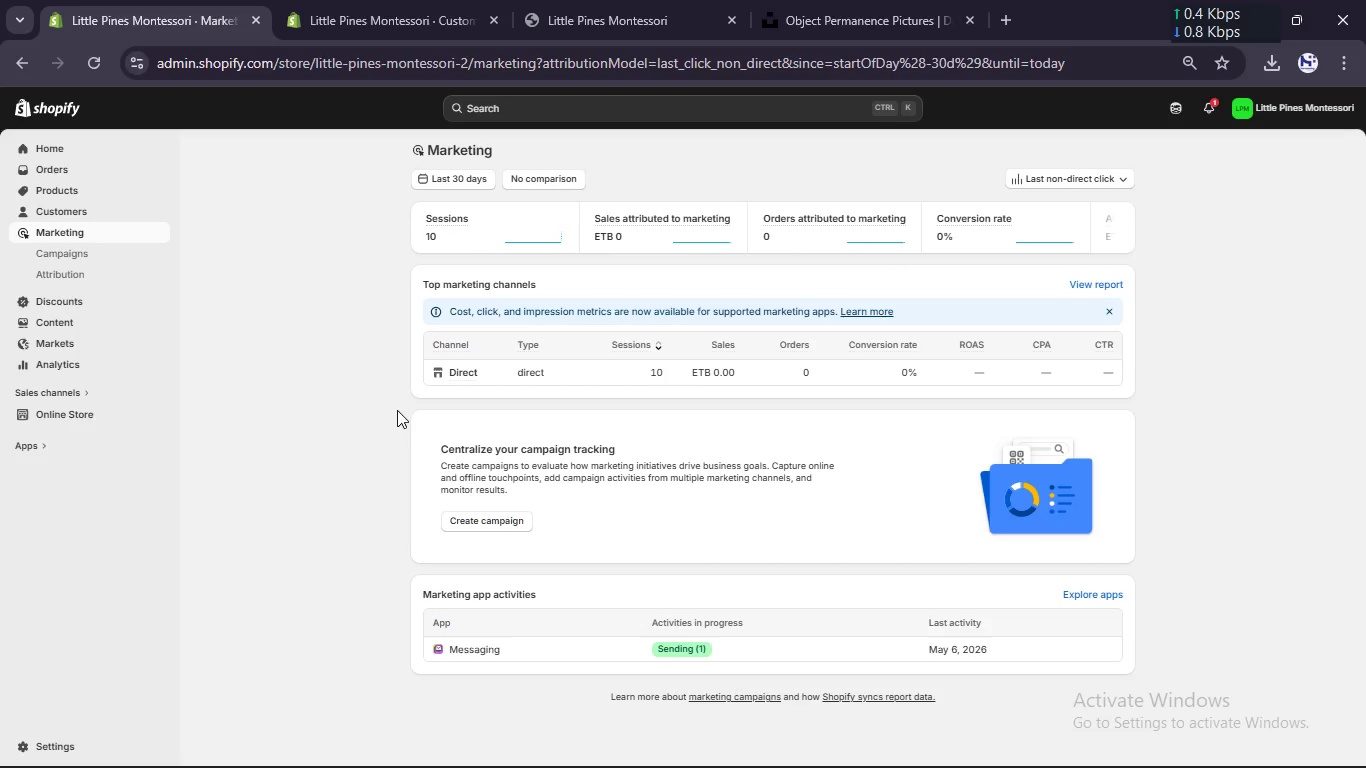 
wait(32.25)
 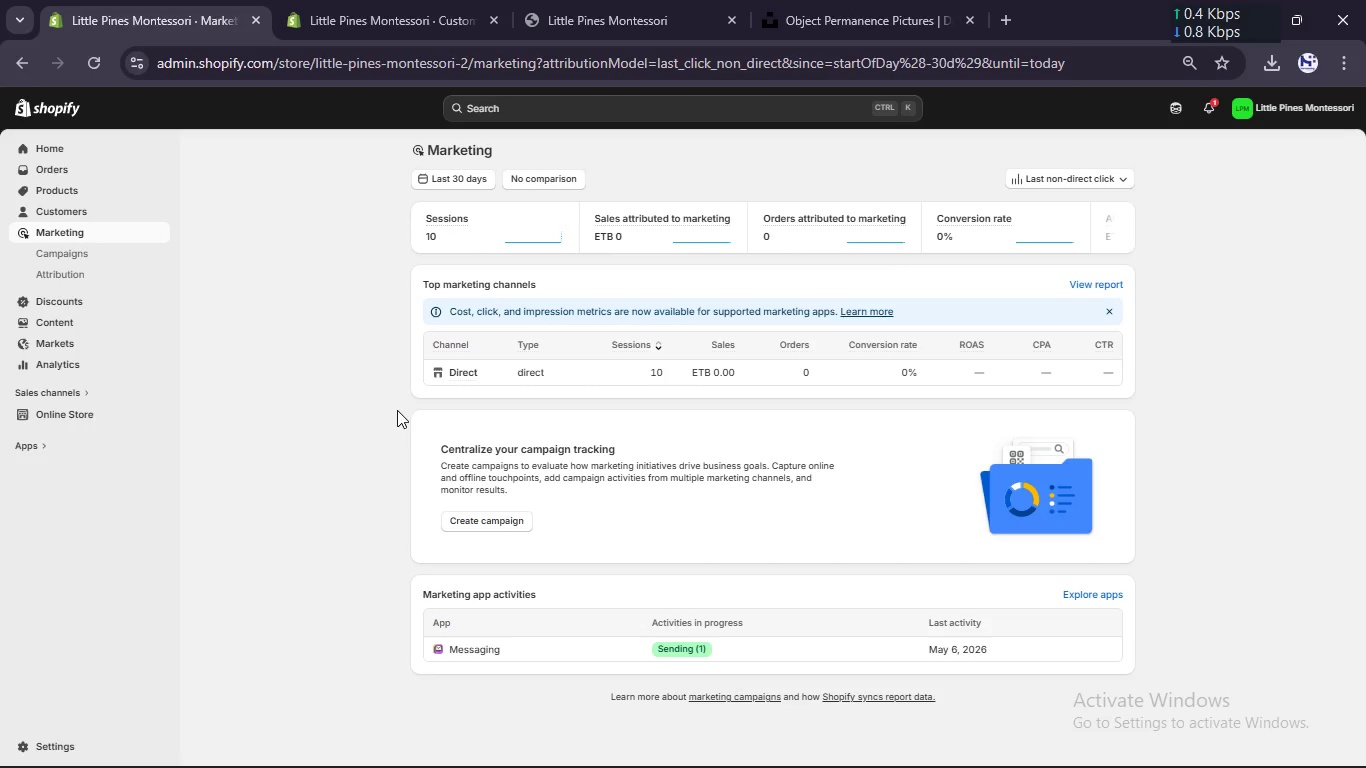 
scroll: coordinate [653, 392], scroll_direction: up, amount: 7.0
 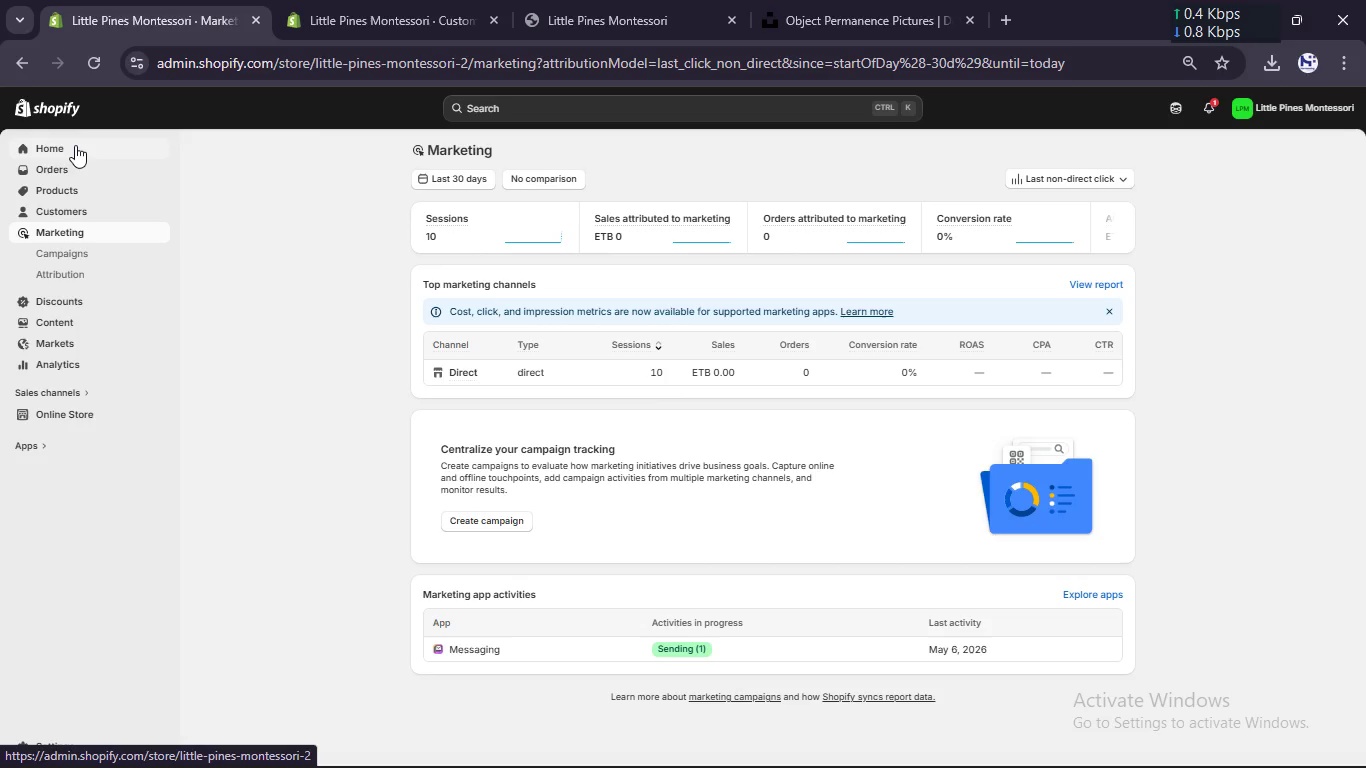 
left_click([73, 142])
 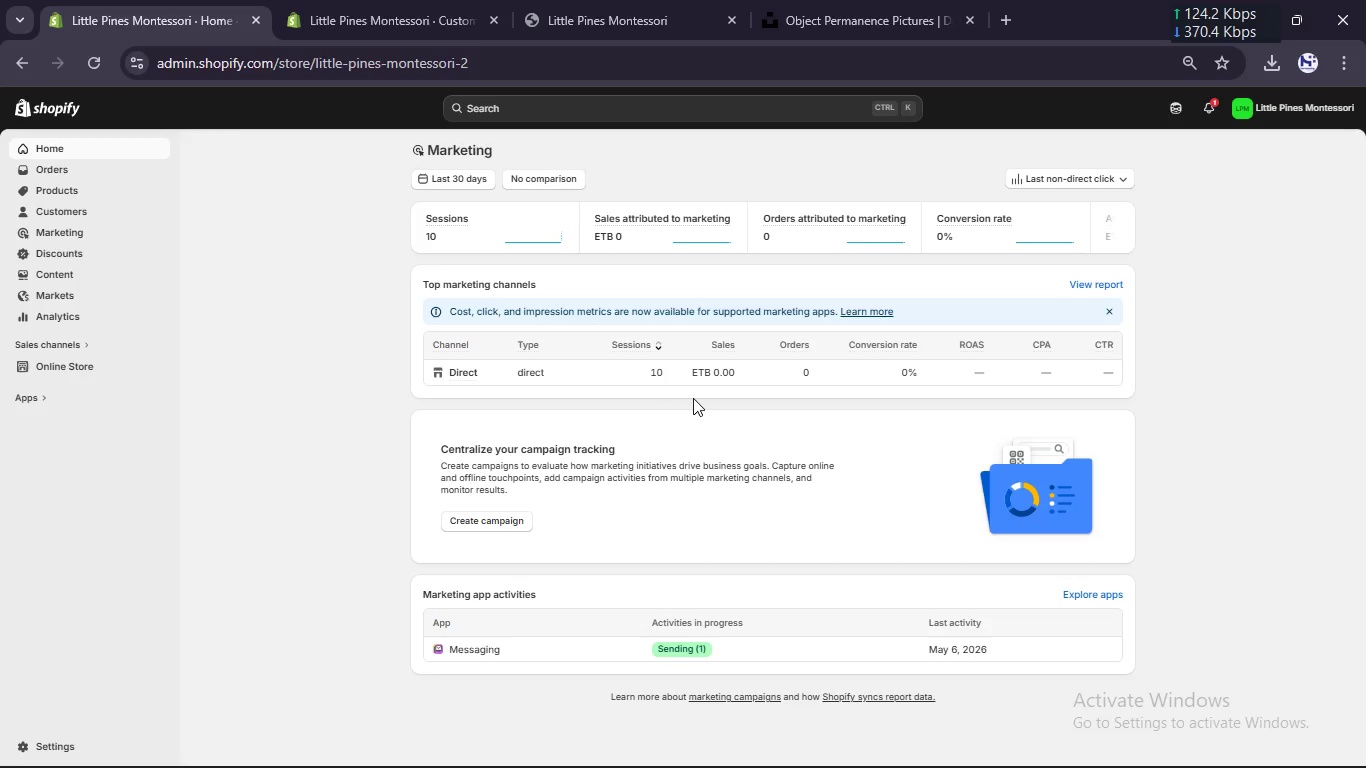 
scroll: coordinate [693, 398], scroll_direction: down, amount: 5.0
 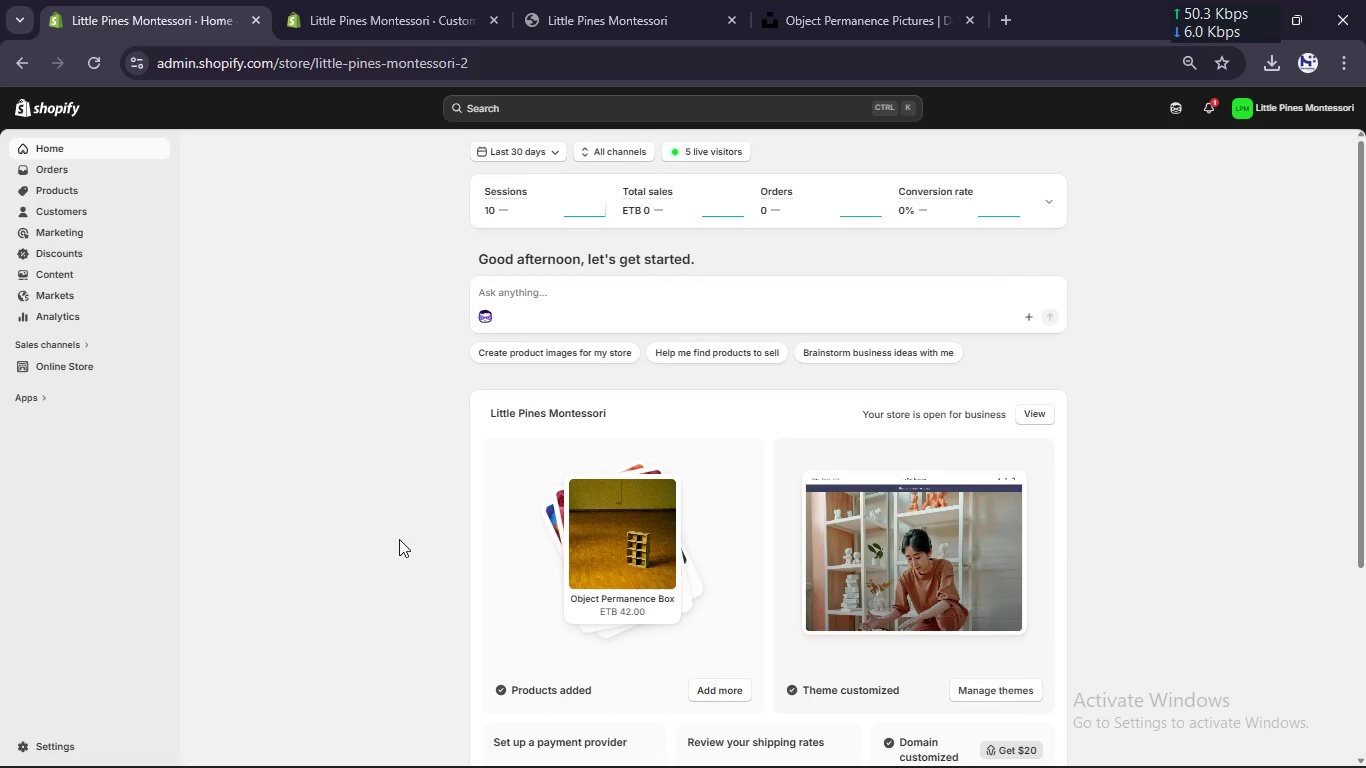 
wait(11.92)
 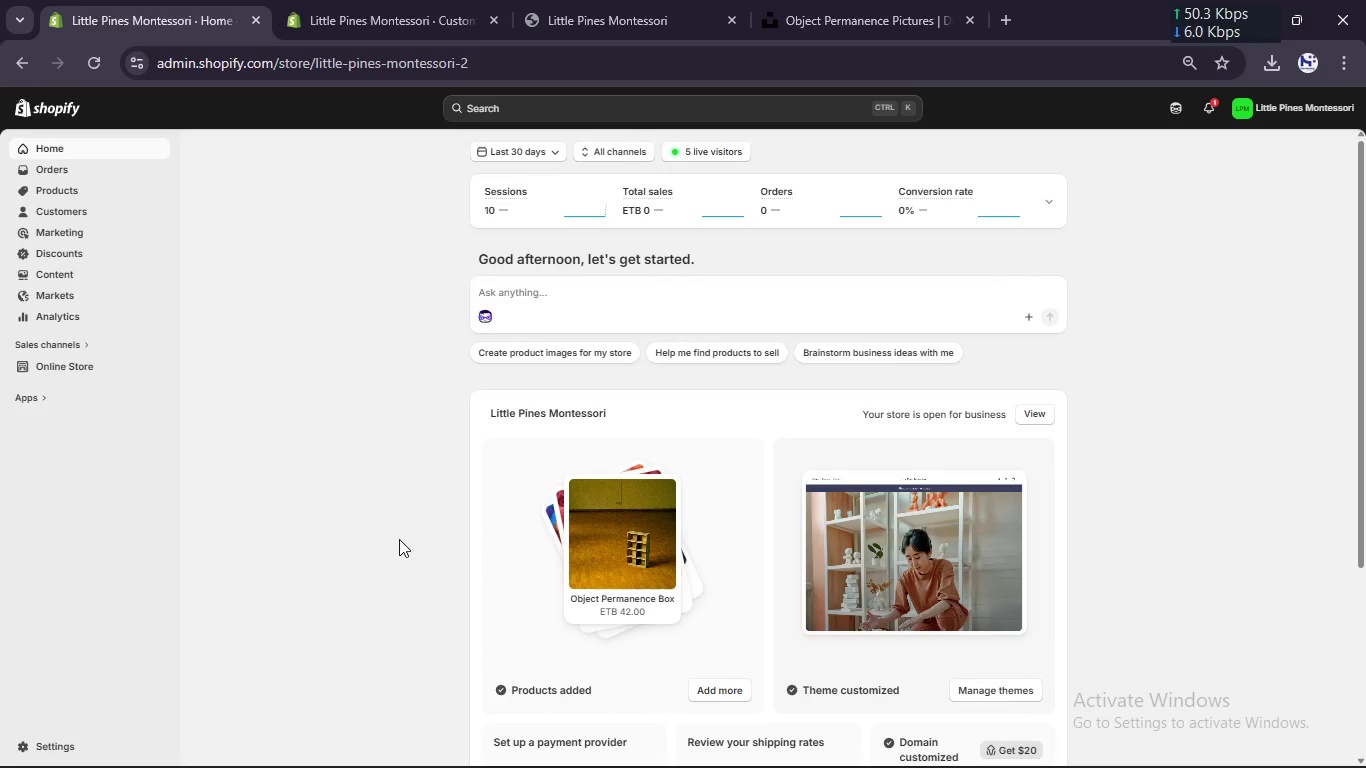 
scroll: coordinate [381, 512], scroll_direction: up, amount: 37.0
 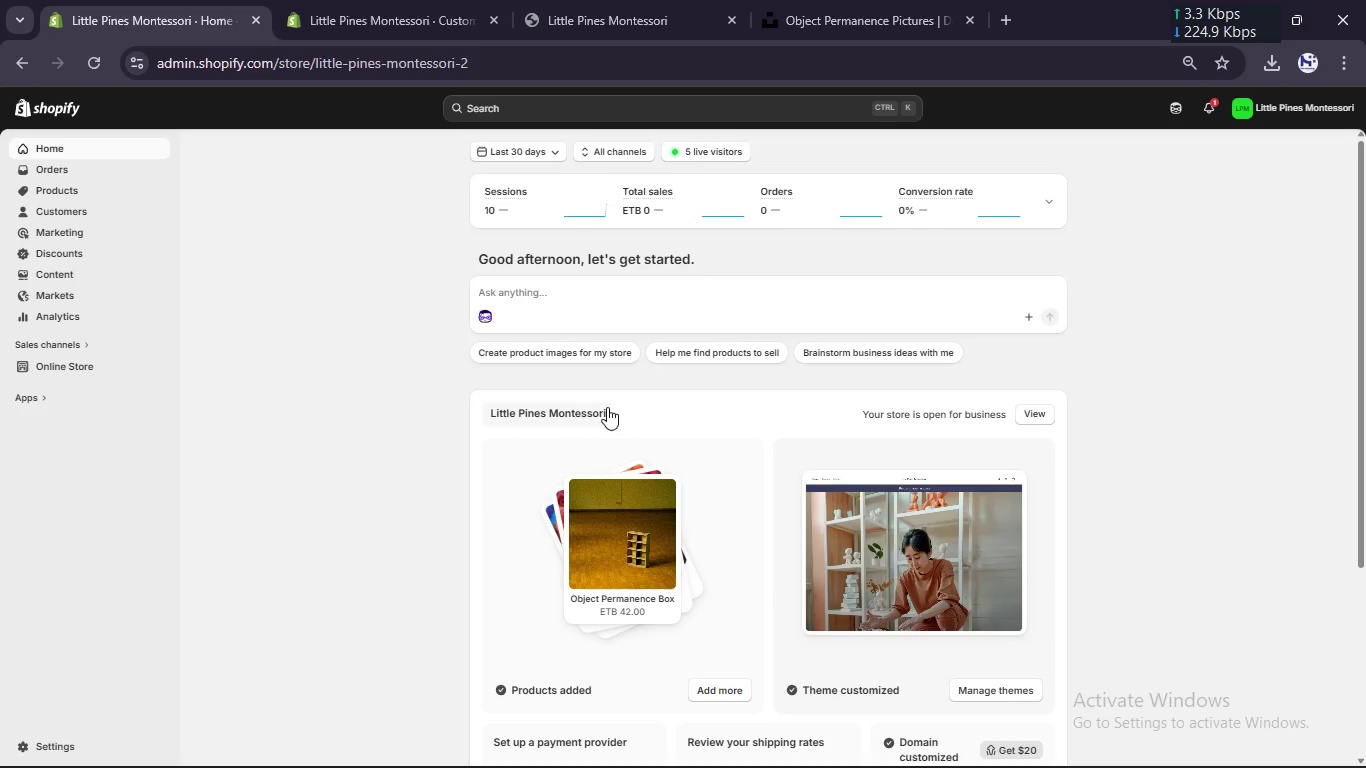 
wait(6.56)
 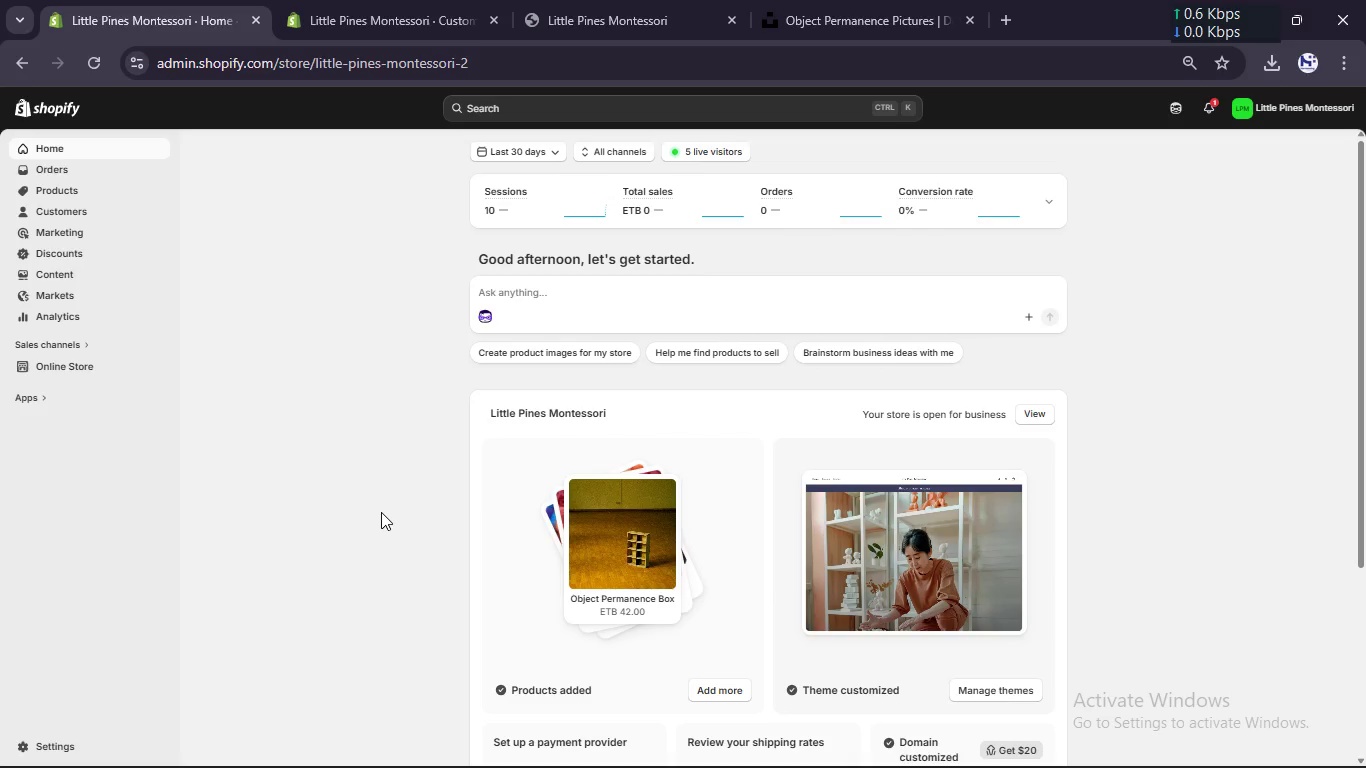 
left_click([617, 0])
 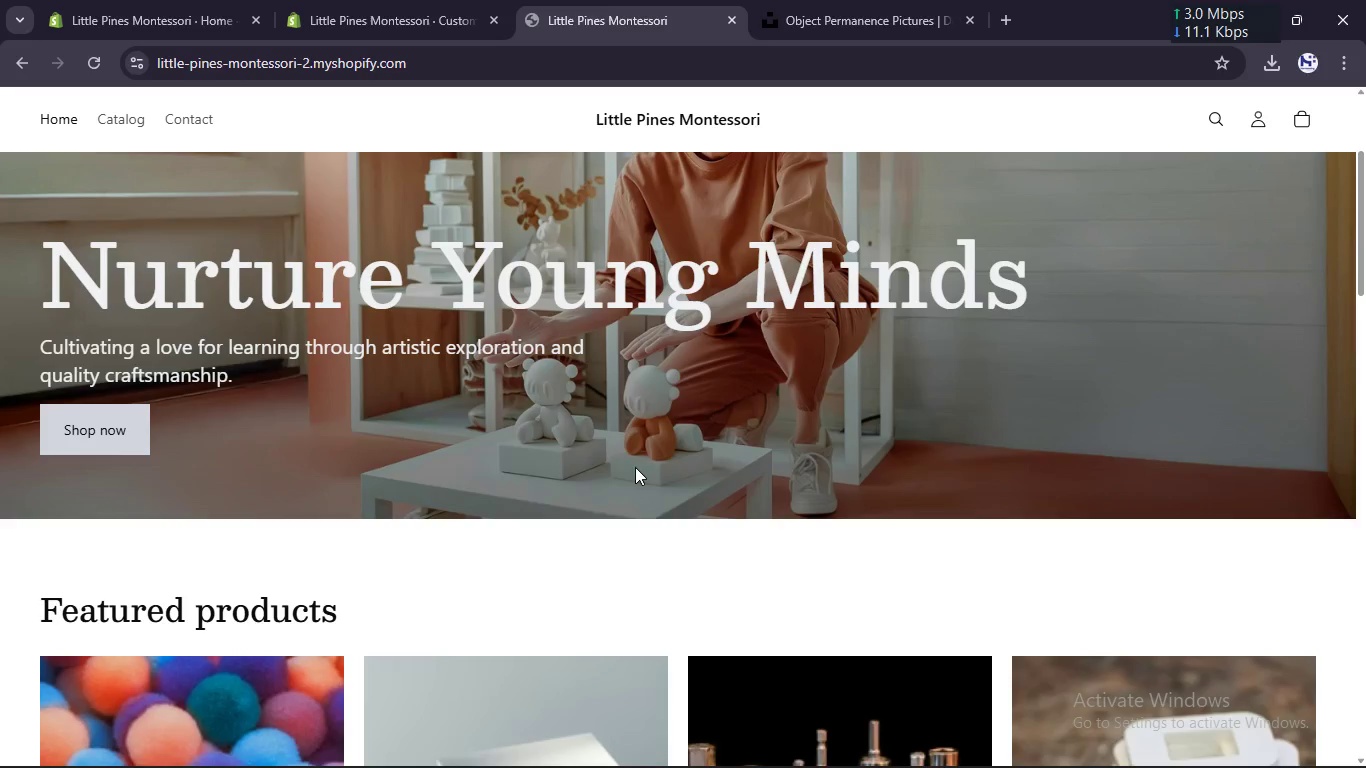 
scroll: coordinate [635, 467], scroll_direction: up, amount: 14.0
 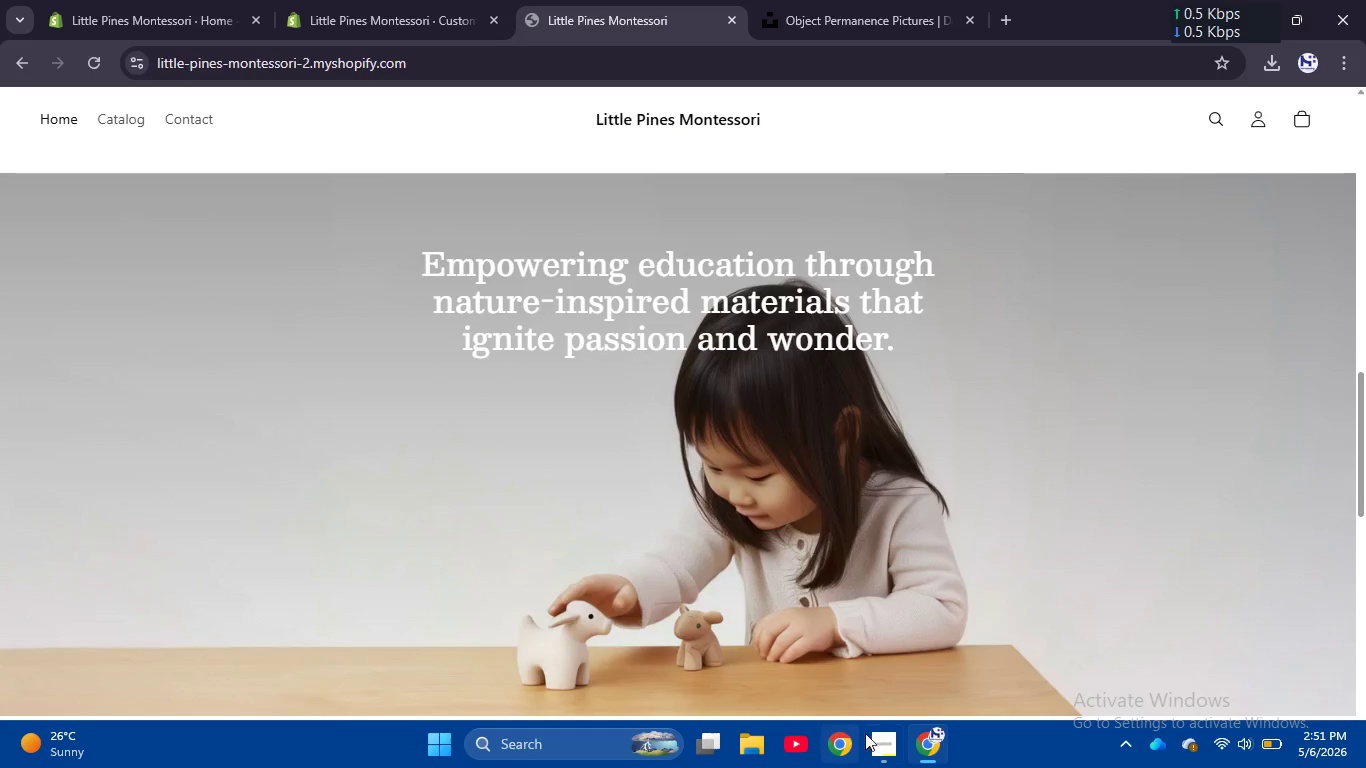 
left_click([881, 733])